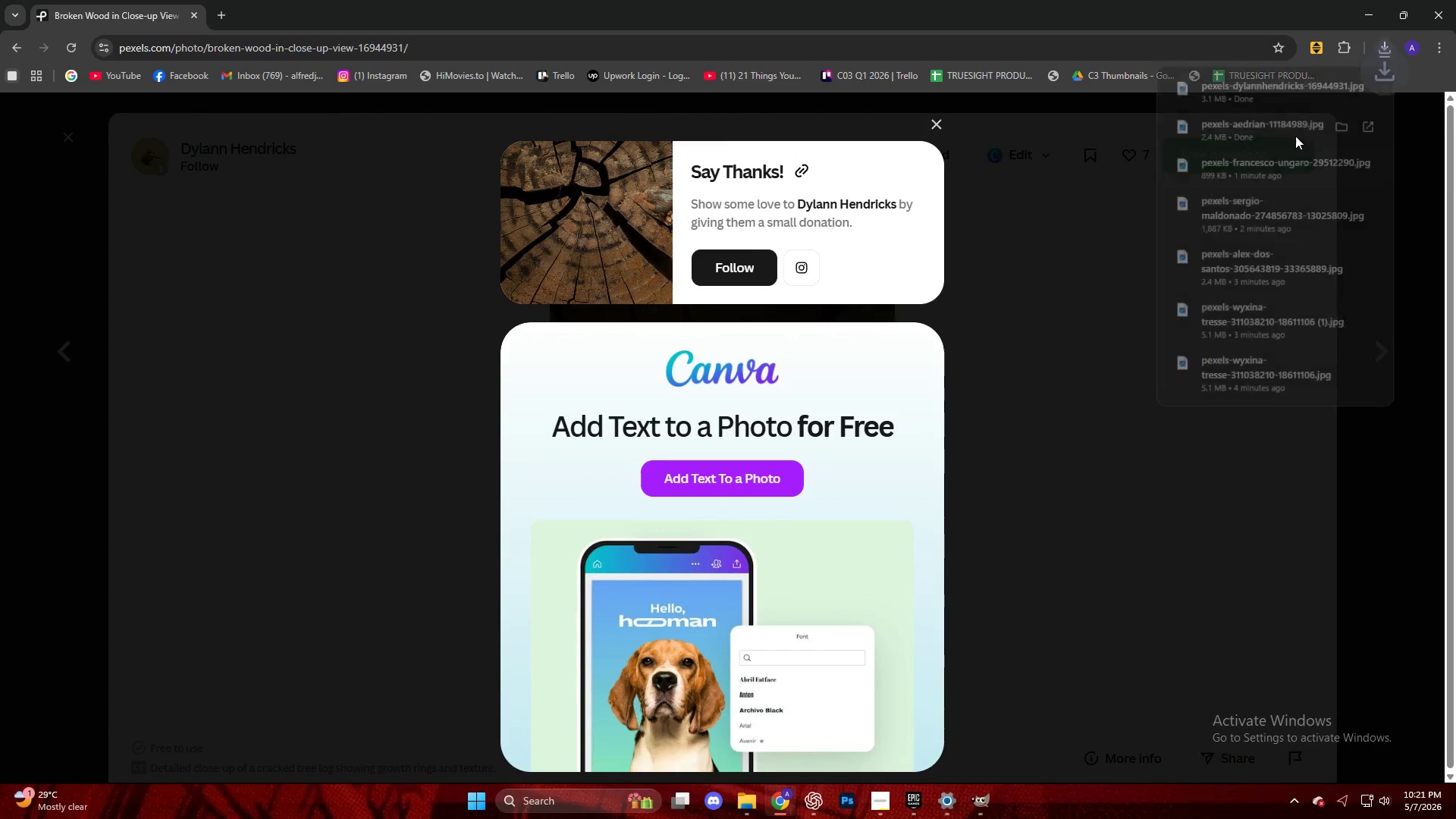 
left_click_drag(start_coordinate=[1279, 92], to_coordinate=[987, 797])
 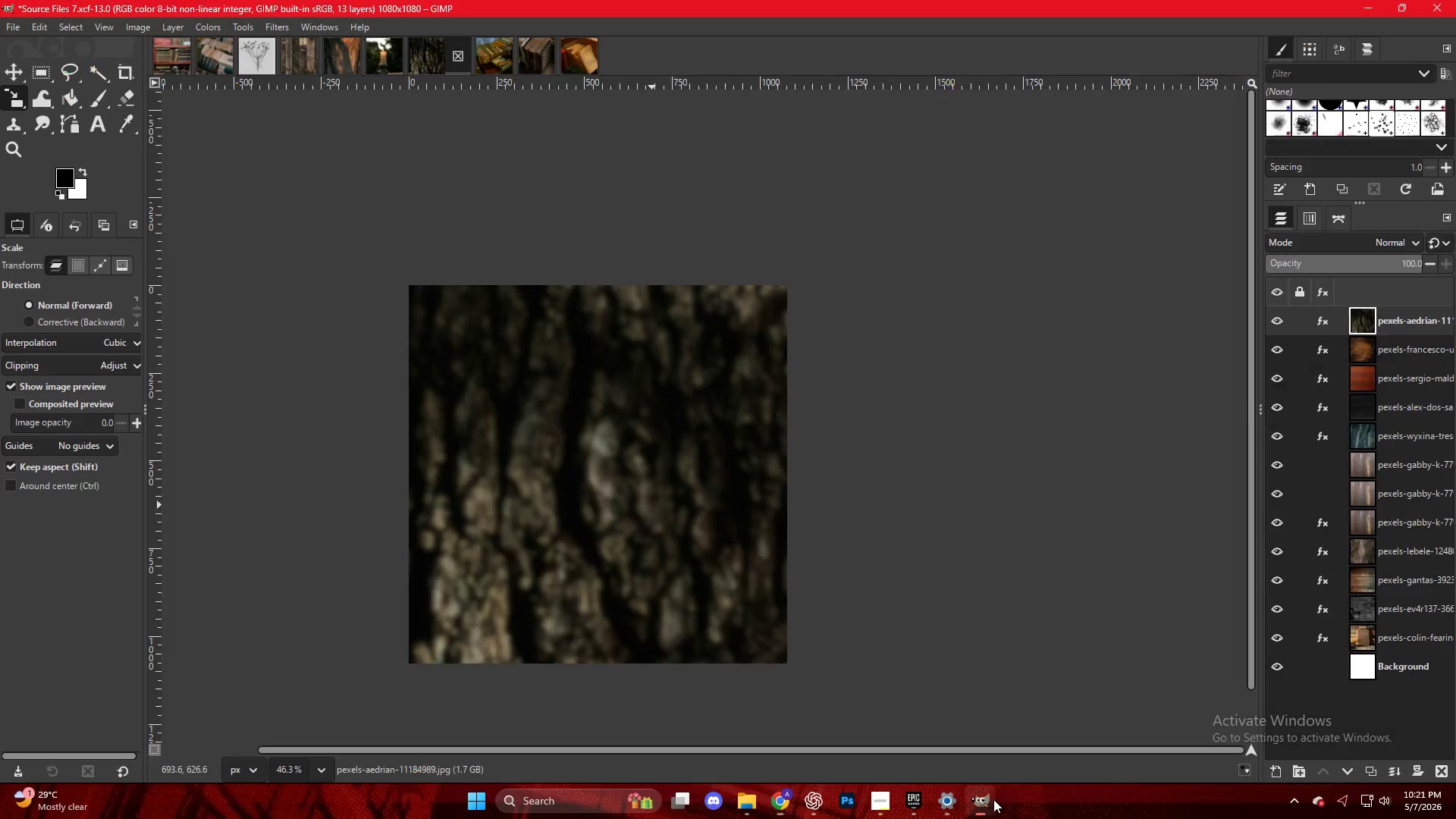 
left_click([993, 799])
 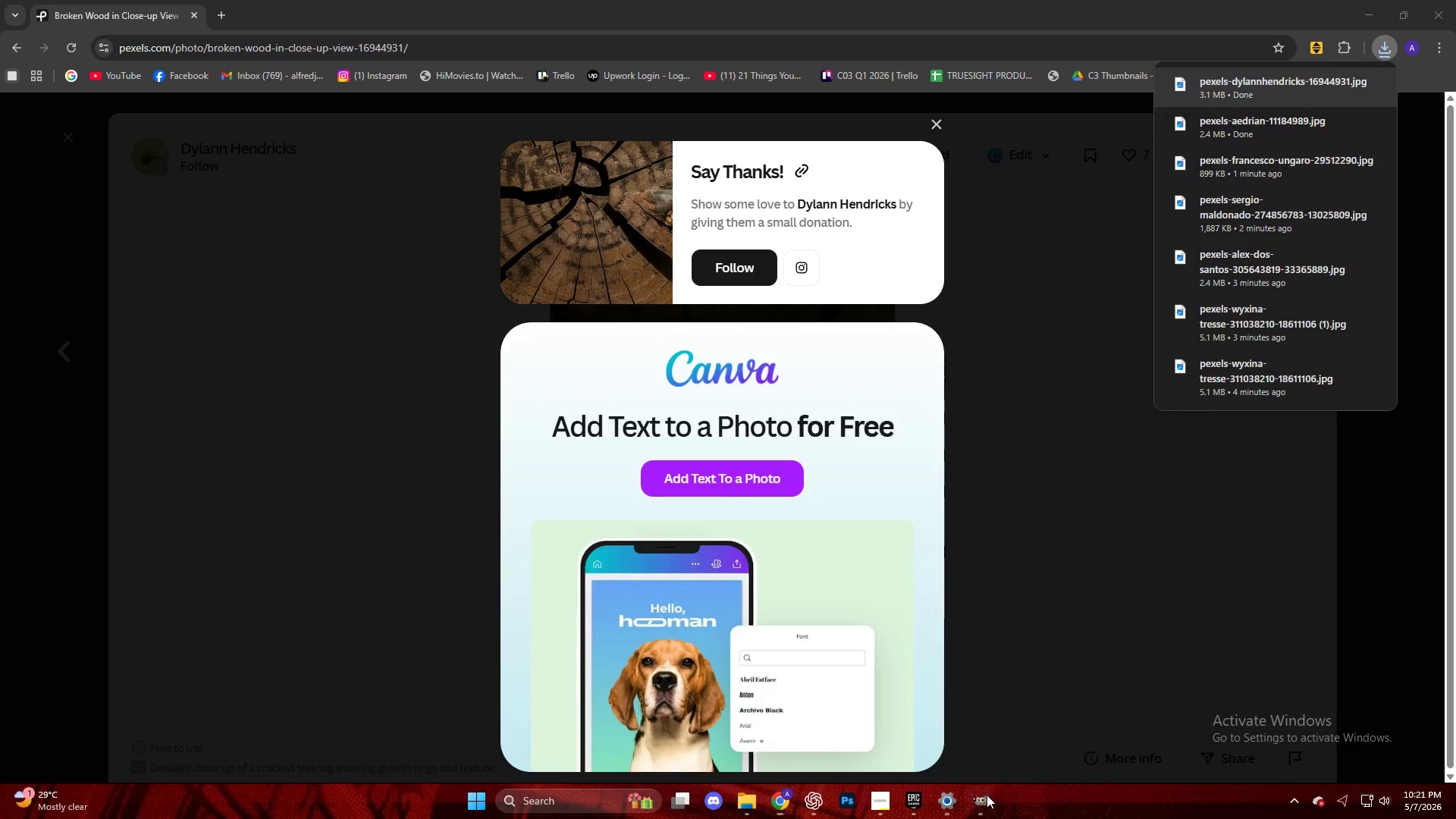 
double_click([987, 795])
 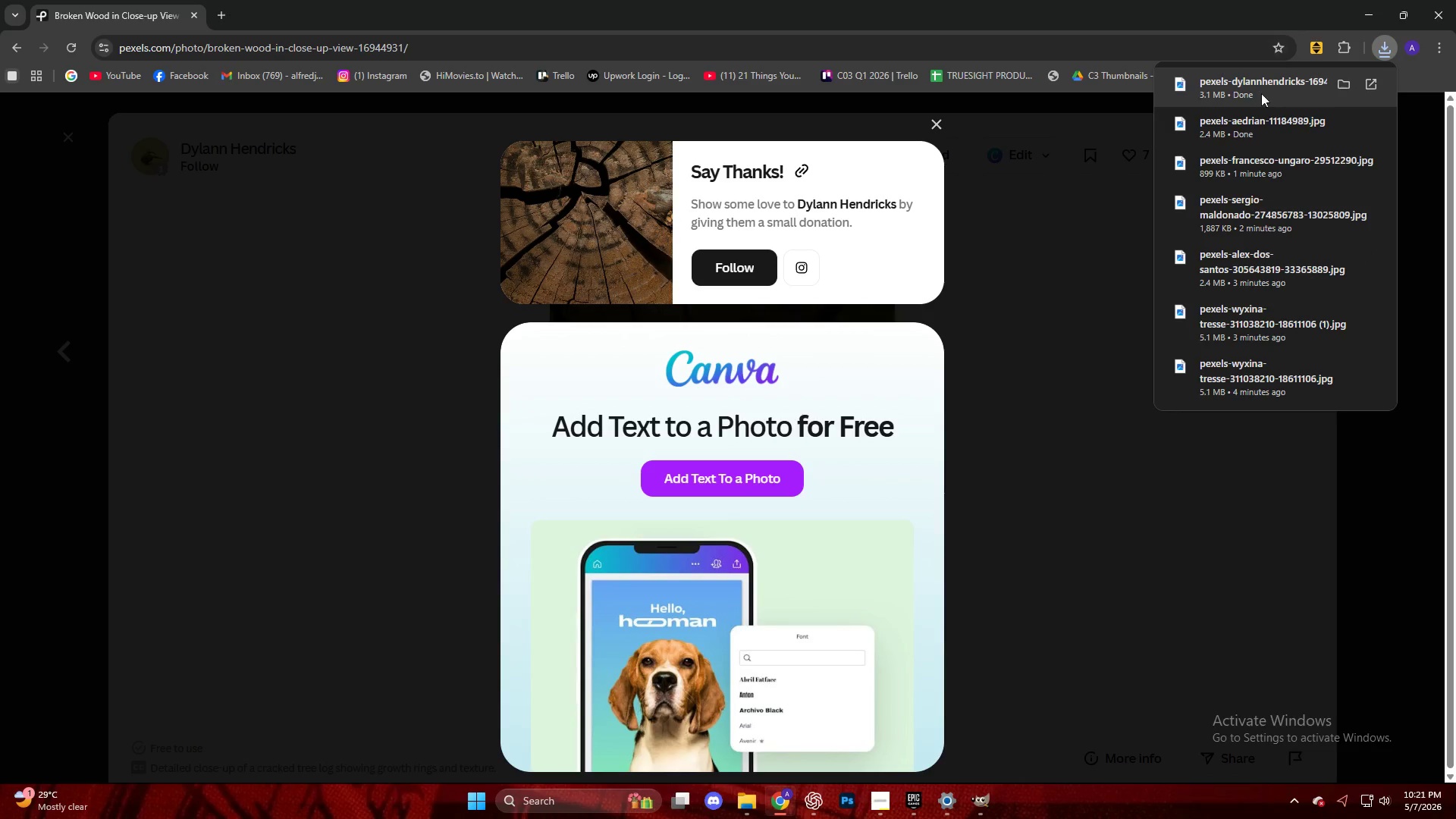 
left_click_drag(start_coordinate=[1258, 95], to_coordinate=[918, 720])
 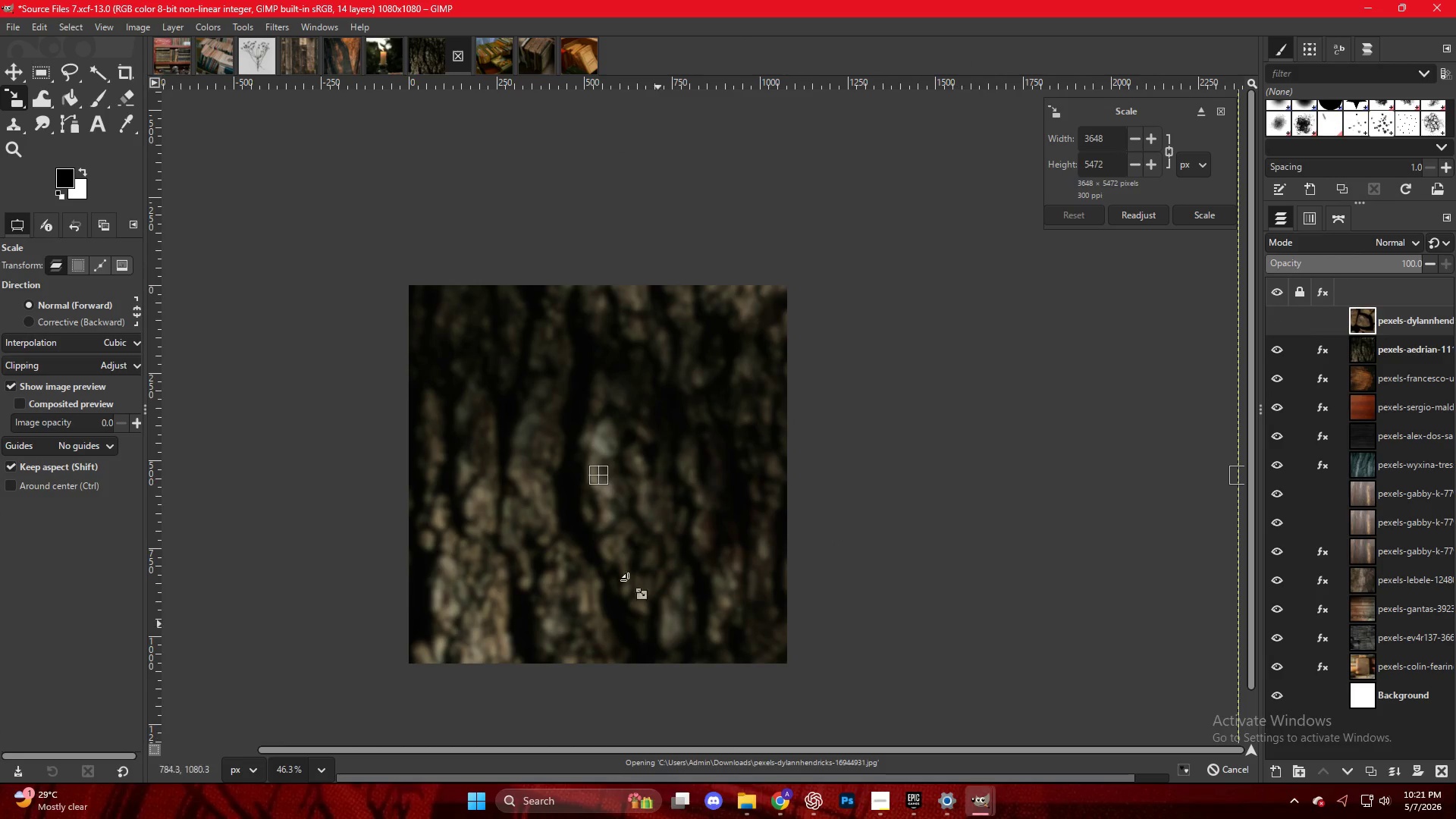 
hold_key(key=ControlLeft, duration=0.36)
scroll: coordinate [873, 398], scroll_direction: down, amount: 10.0
 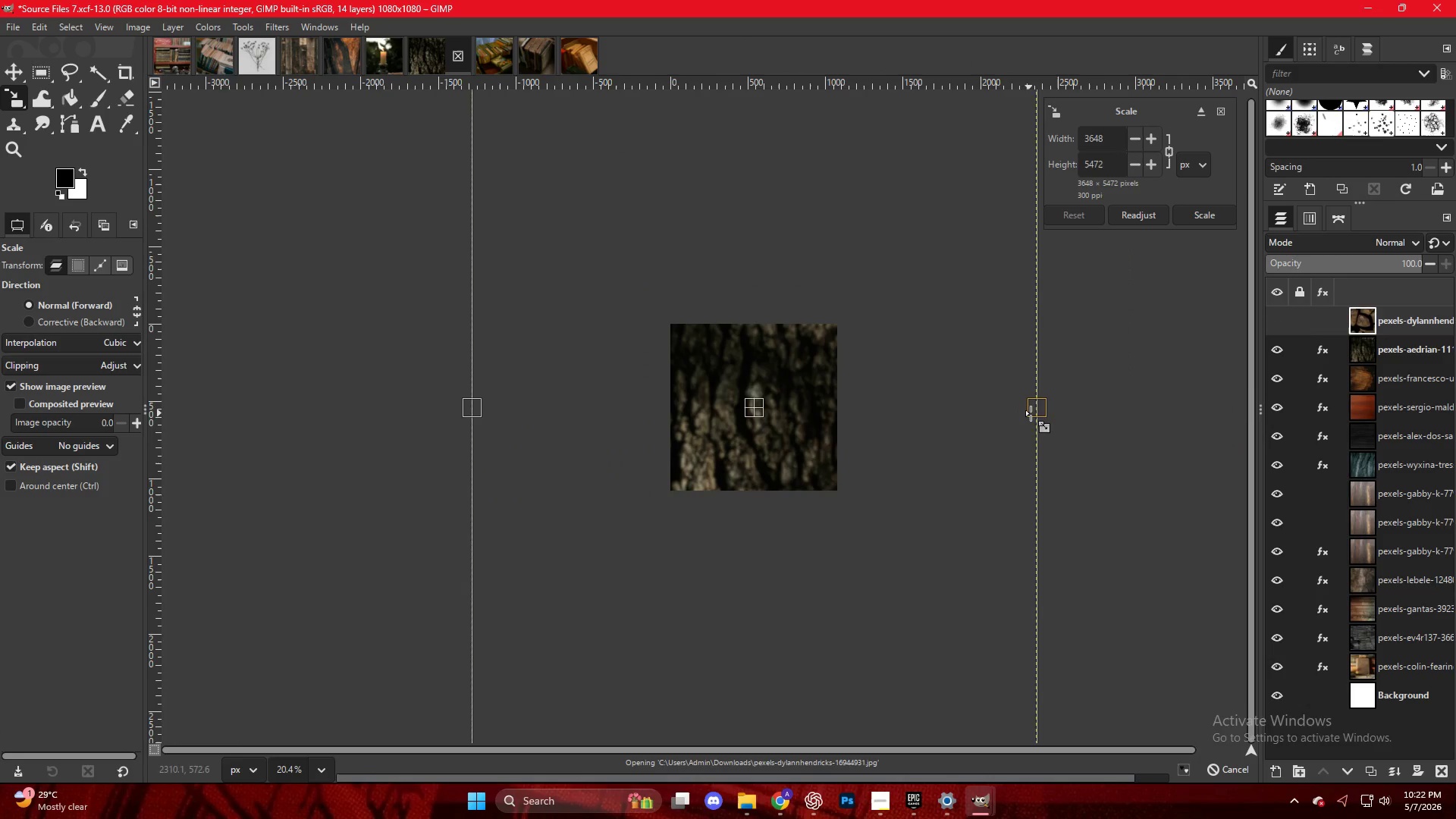 
hold_key(key=ControlLeft, duration=1.72)
left_click_drag(start_coordinate=[1034, 413], to_coordinate=[839, 407])
 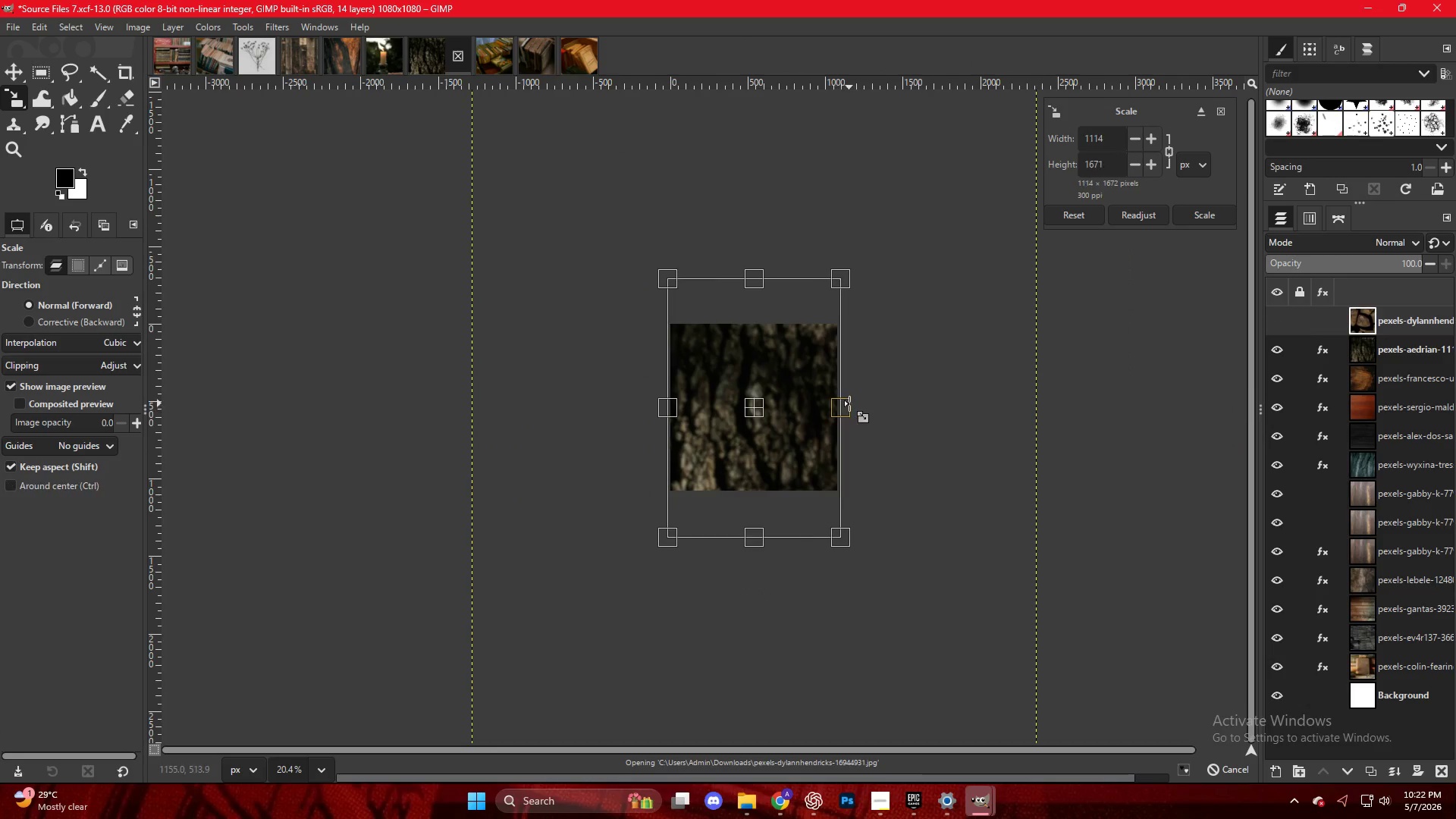 
key(NumpadEnter)
 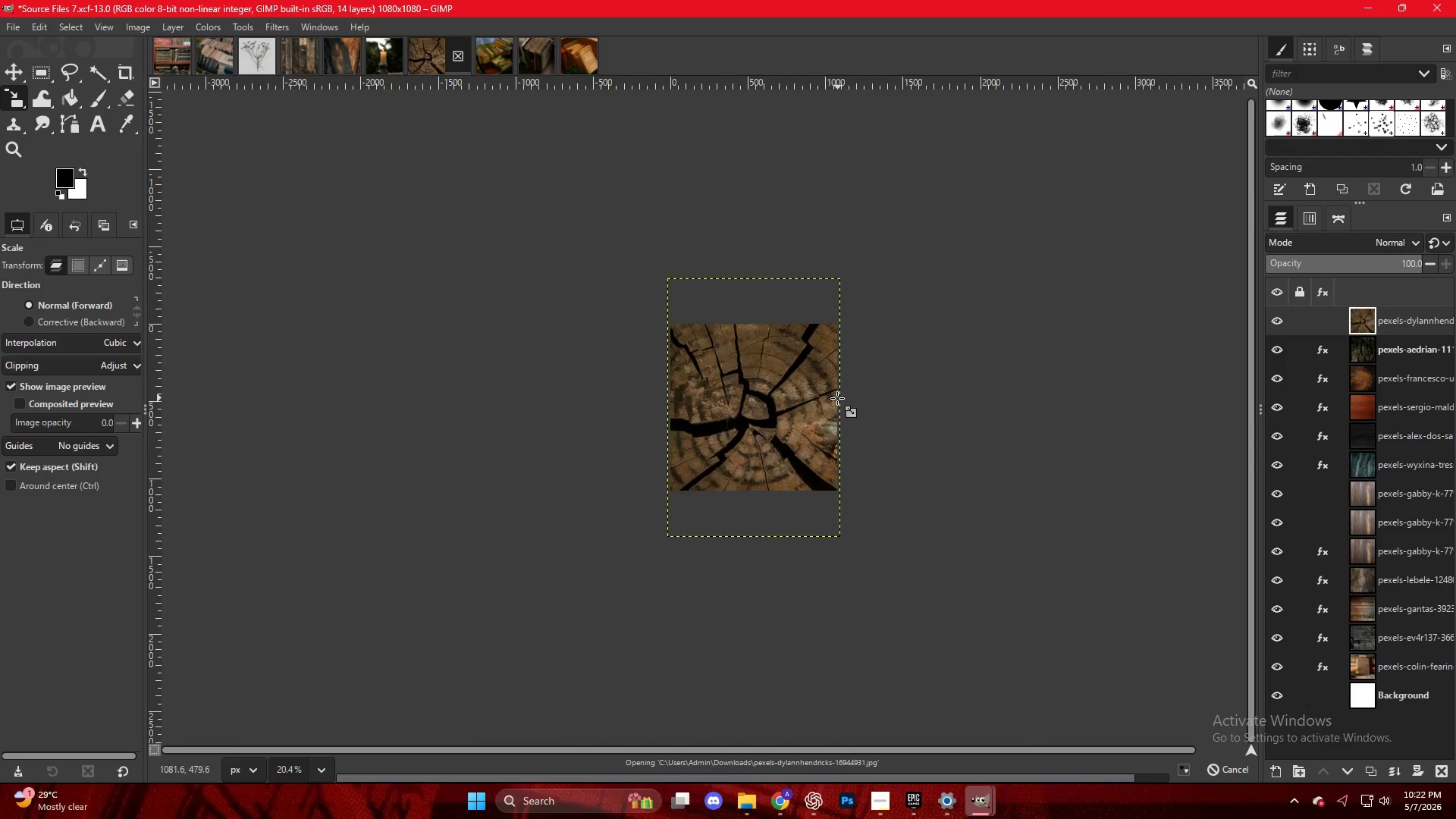 
hold_key(key=ControlLeft, duration=0.42)
scroll: coordinate [742, 387], scroll_direction: up, amount: 10.0
 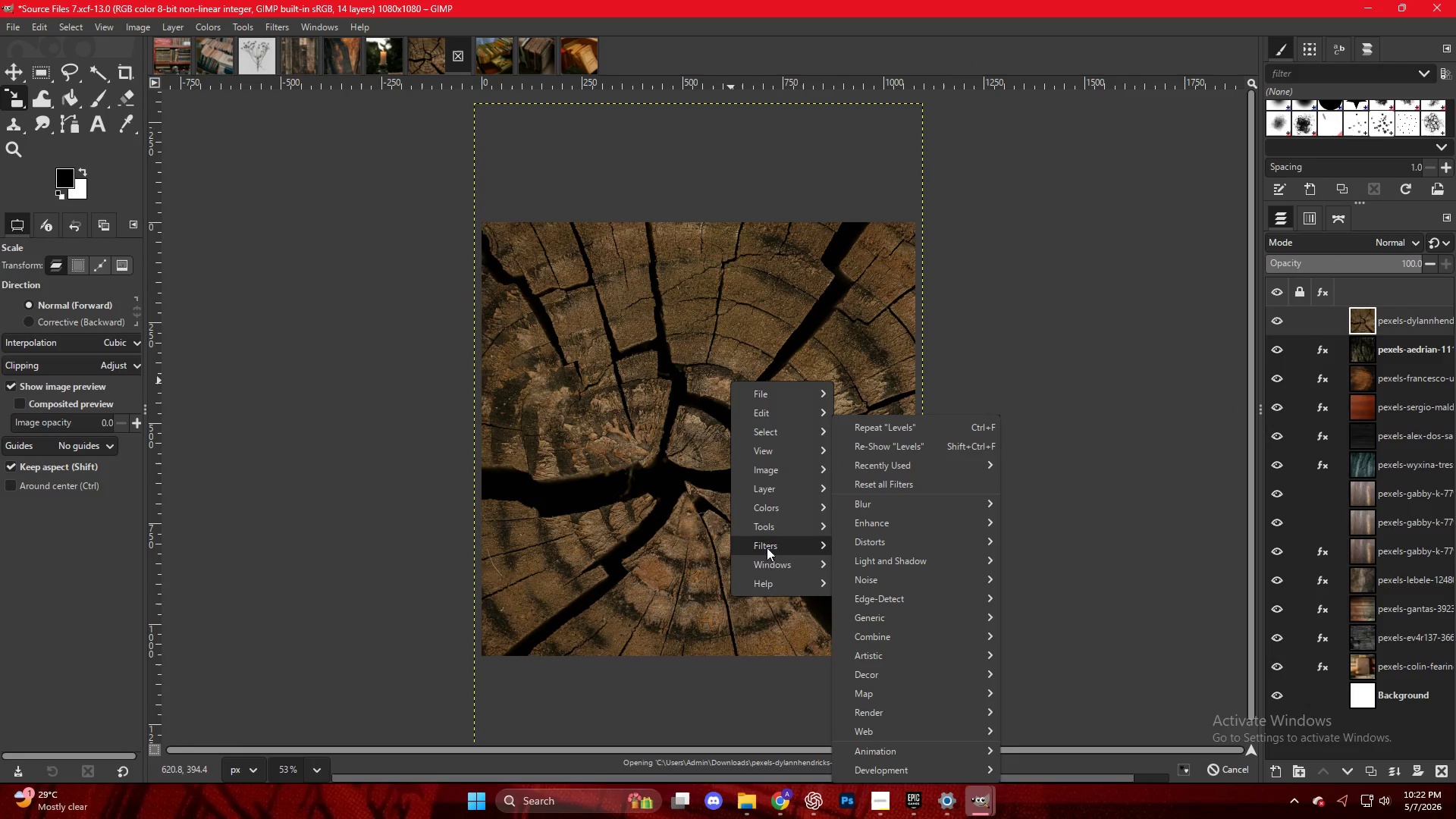 
left_click([893, 502])
 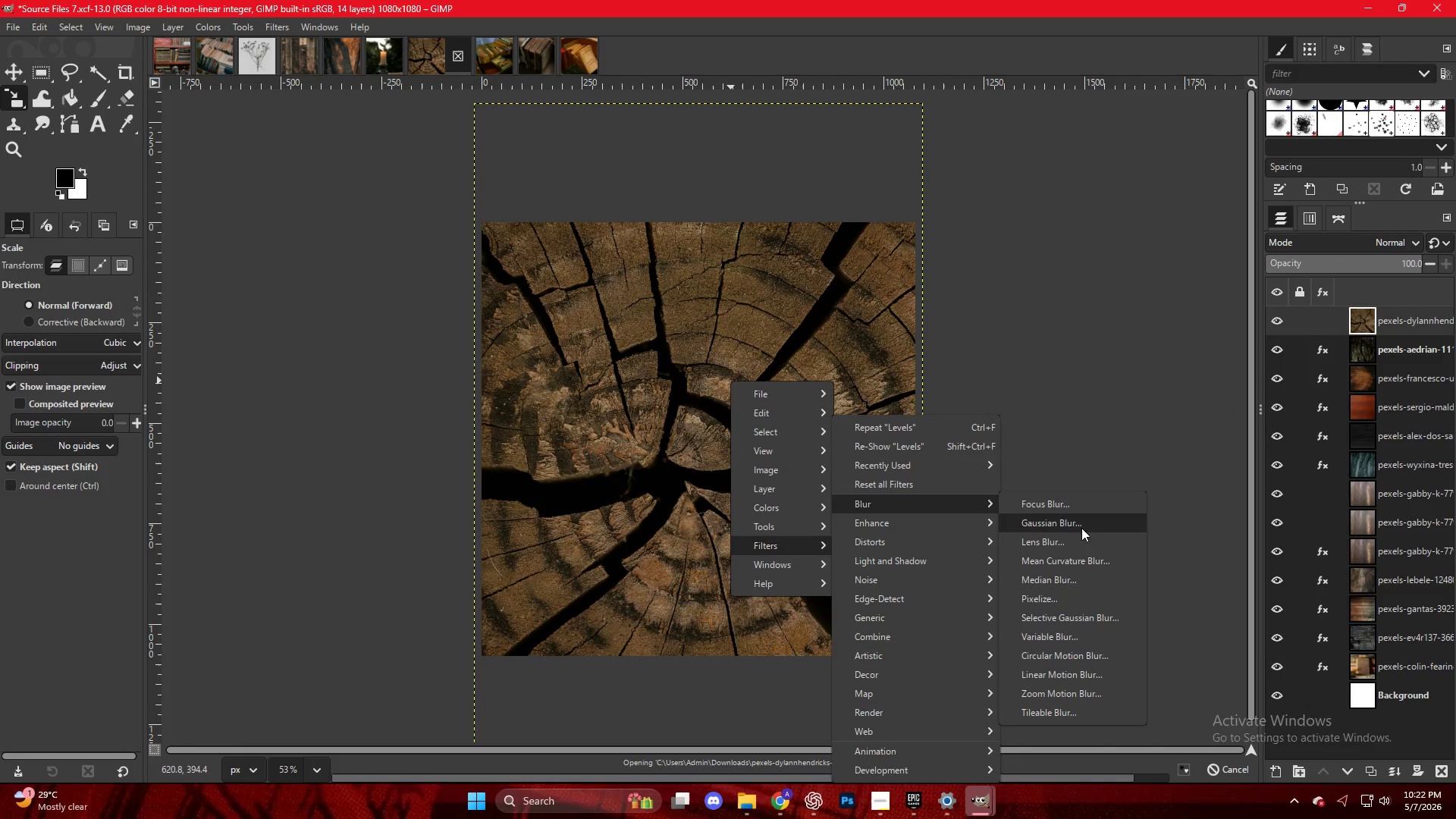 
left_click([1078, 524])
 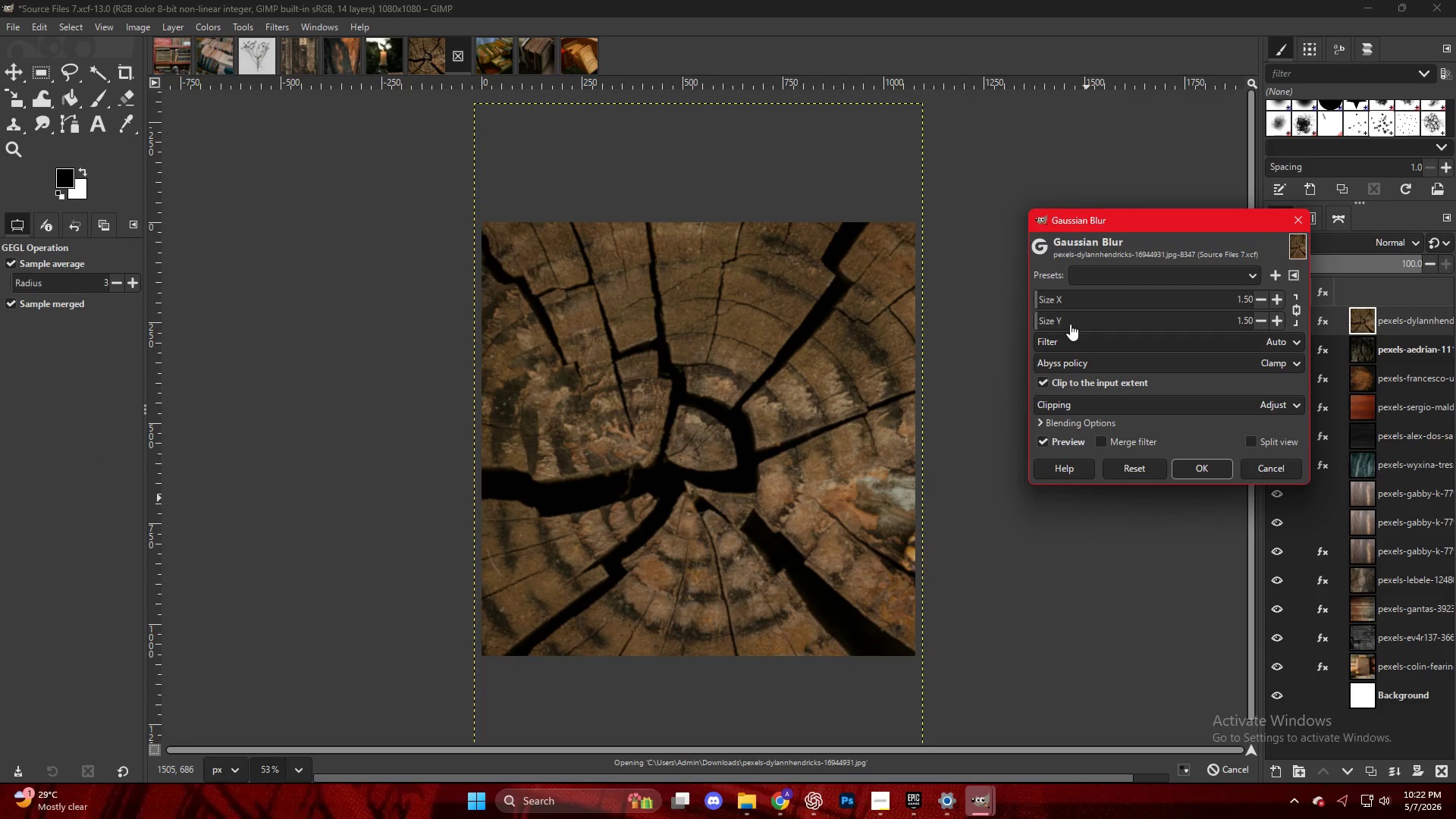 
left_click_drag(start_coordinate=[1044, 300], to_coordinate=[1050, 300])
 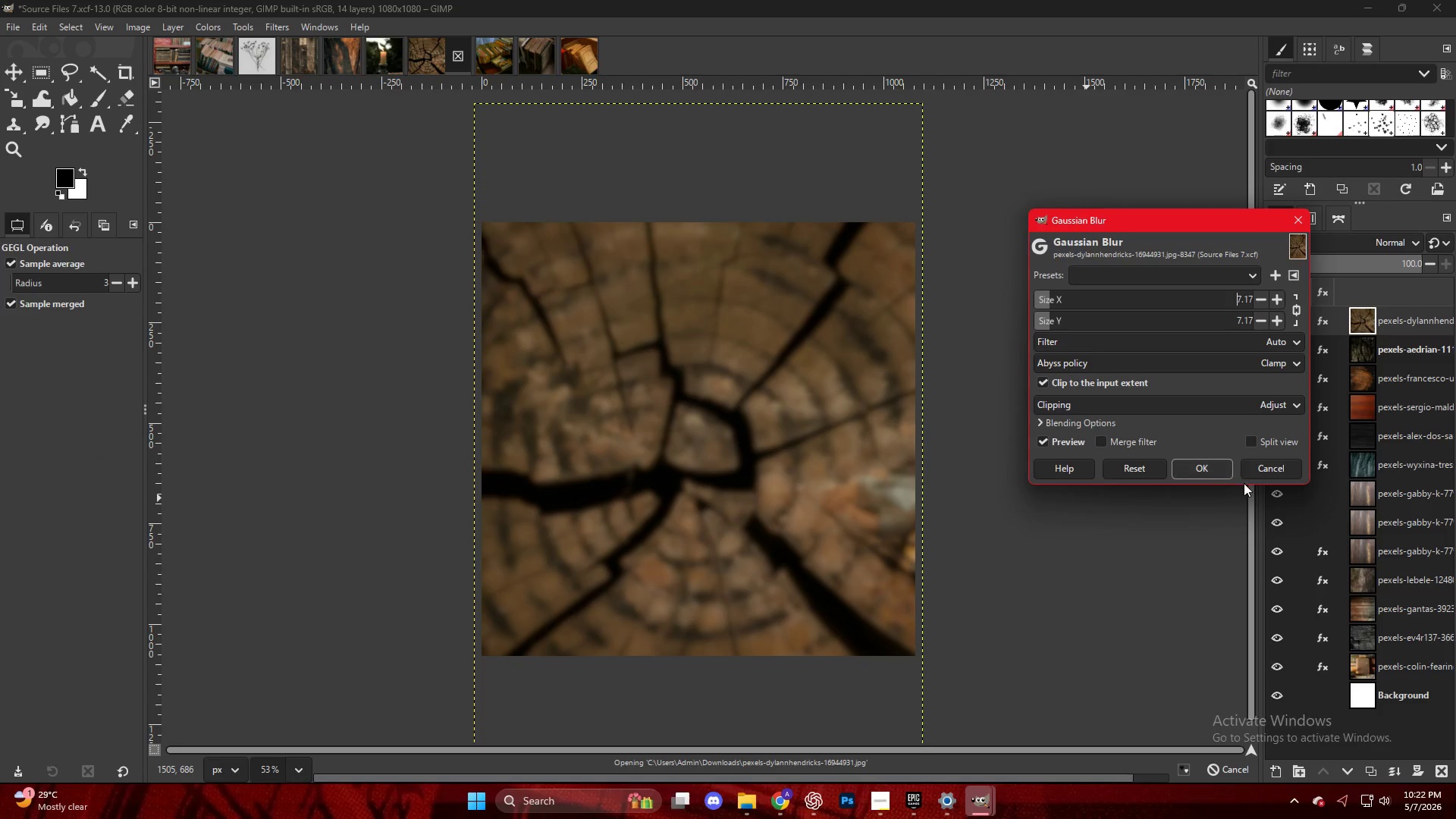 
left_click([1196, 463])
 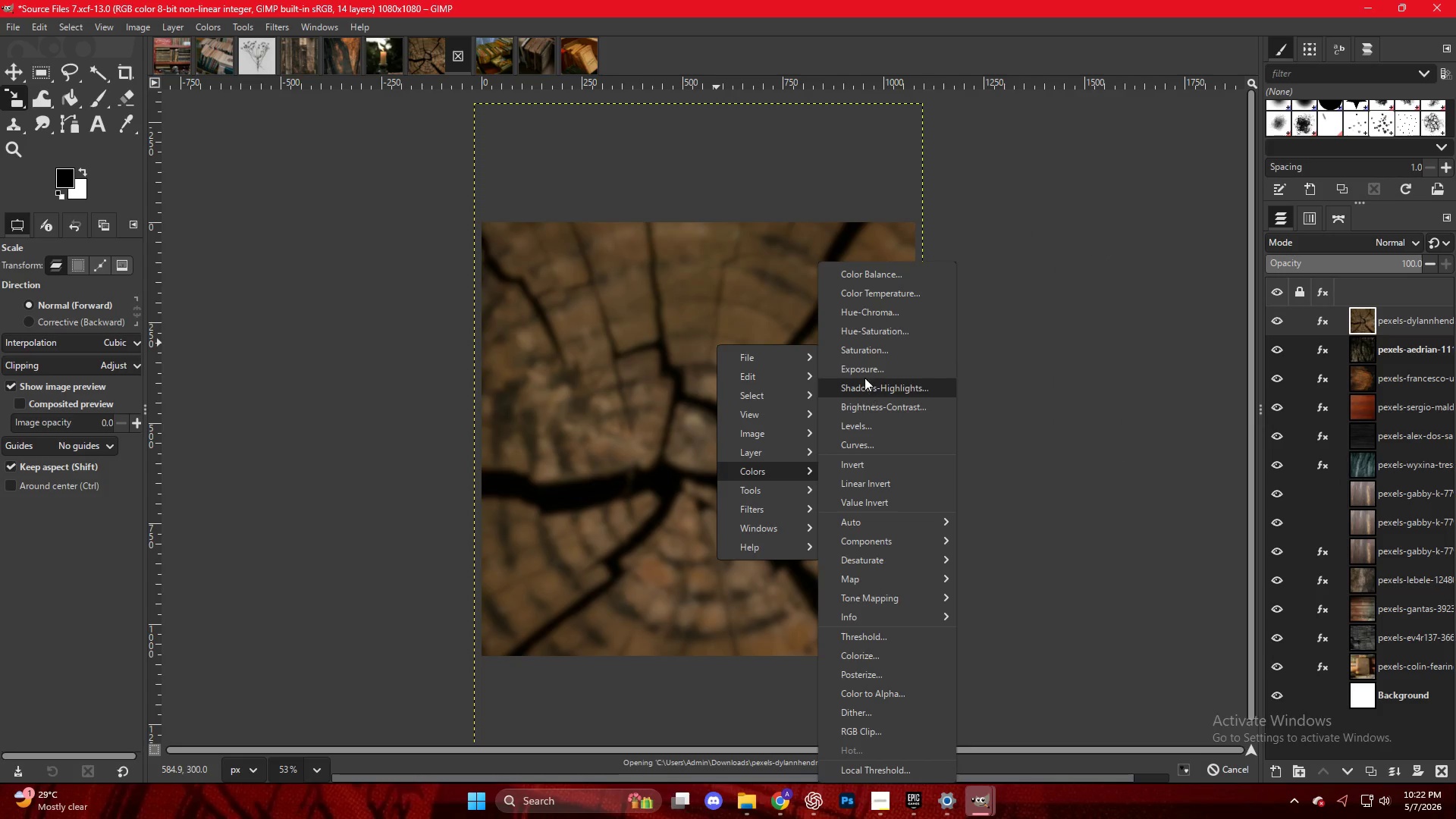 
left_click([869, 428])
 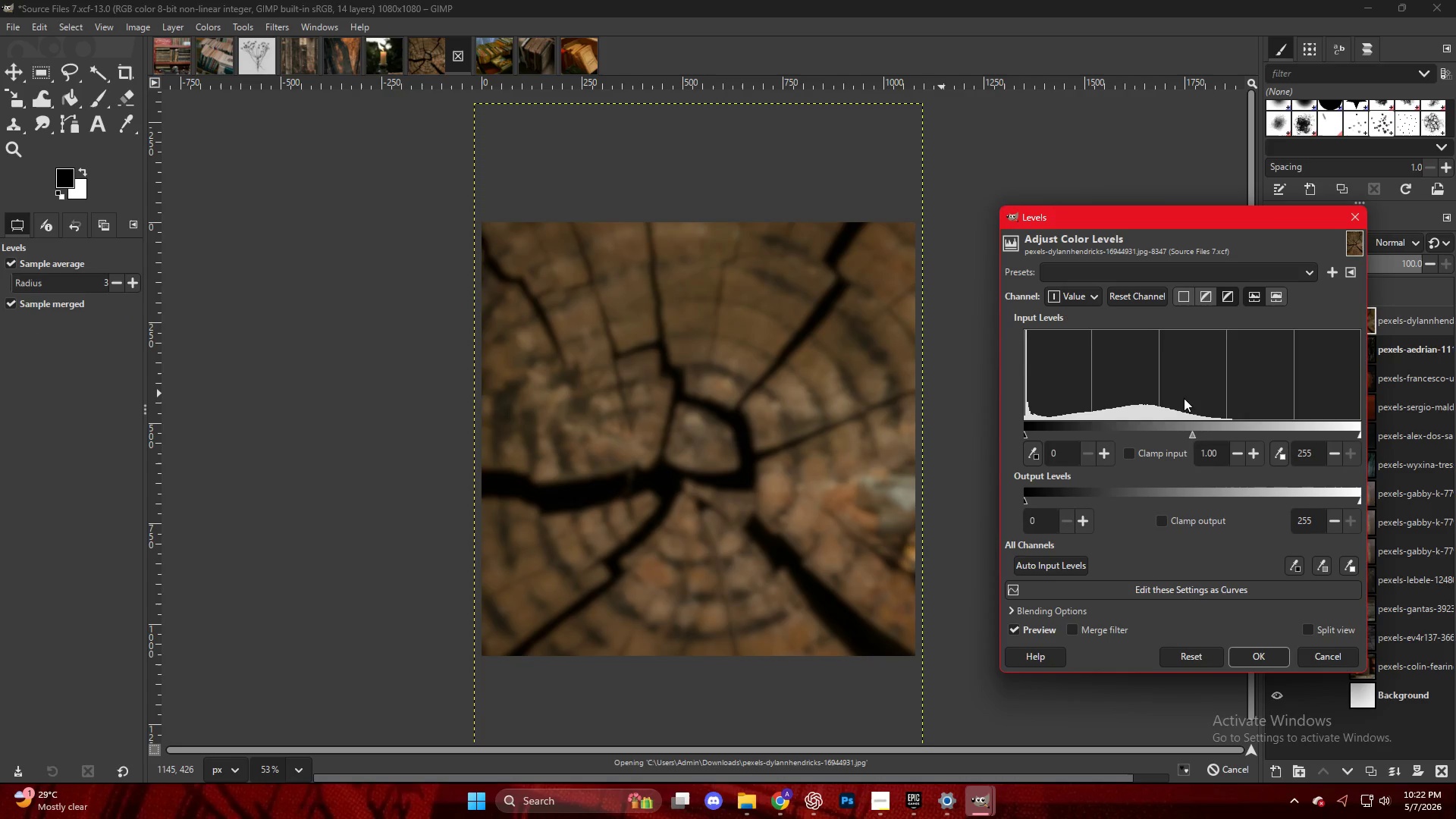 
left_click_drag(start_coordinate=[1201, 426], to_coordinate=[1210, 429])
 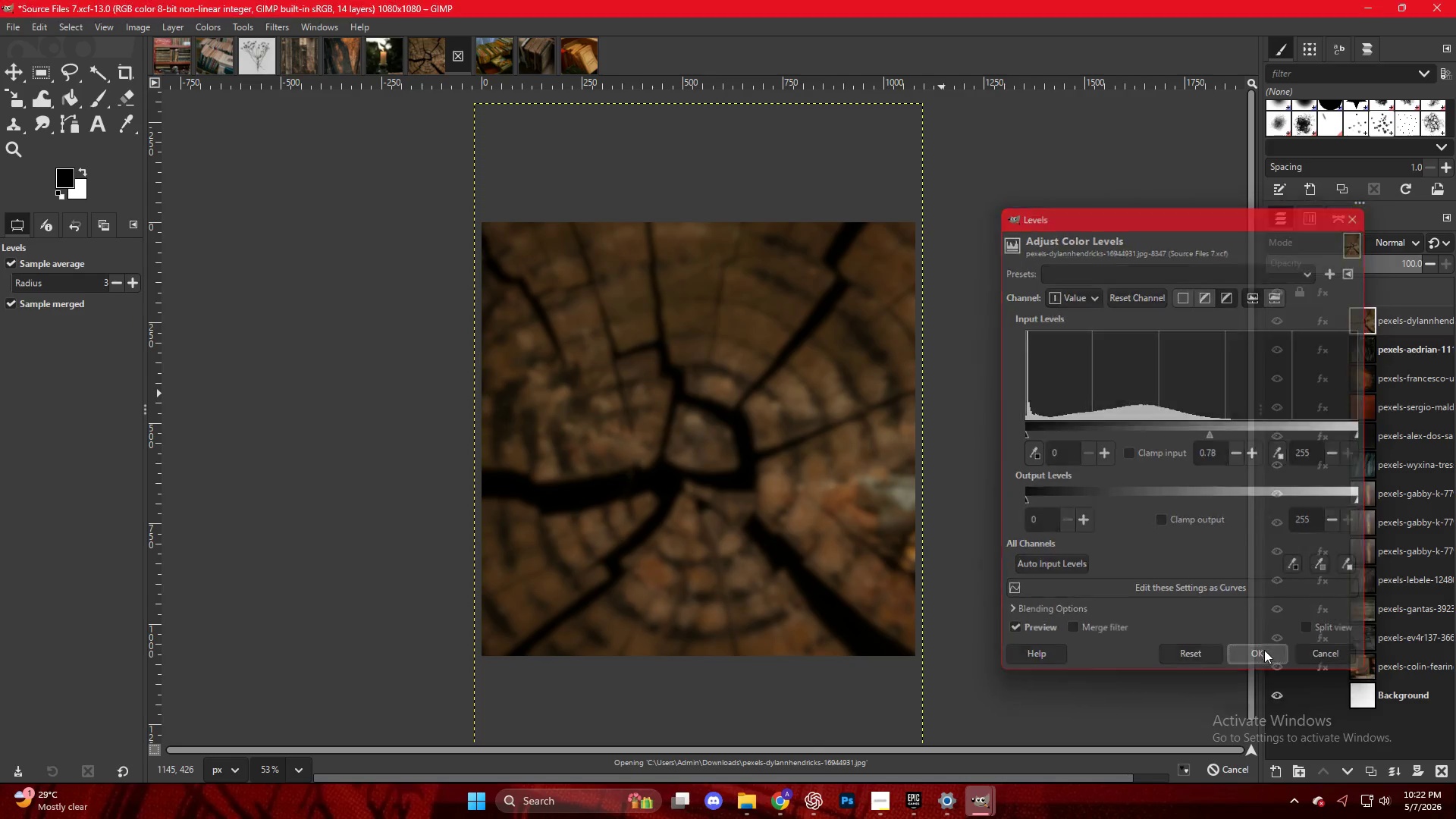 
key(Control+Shift+E)
 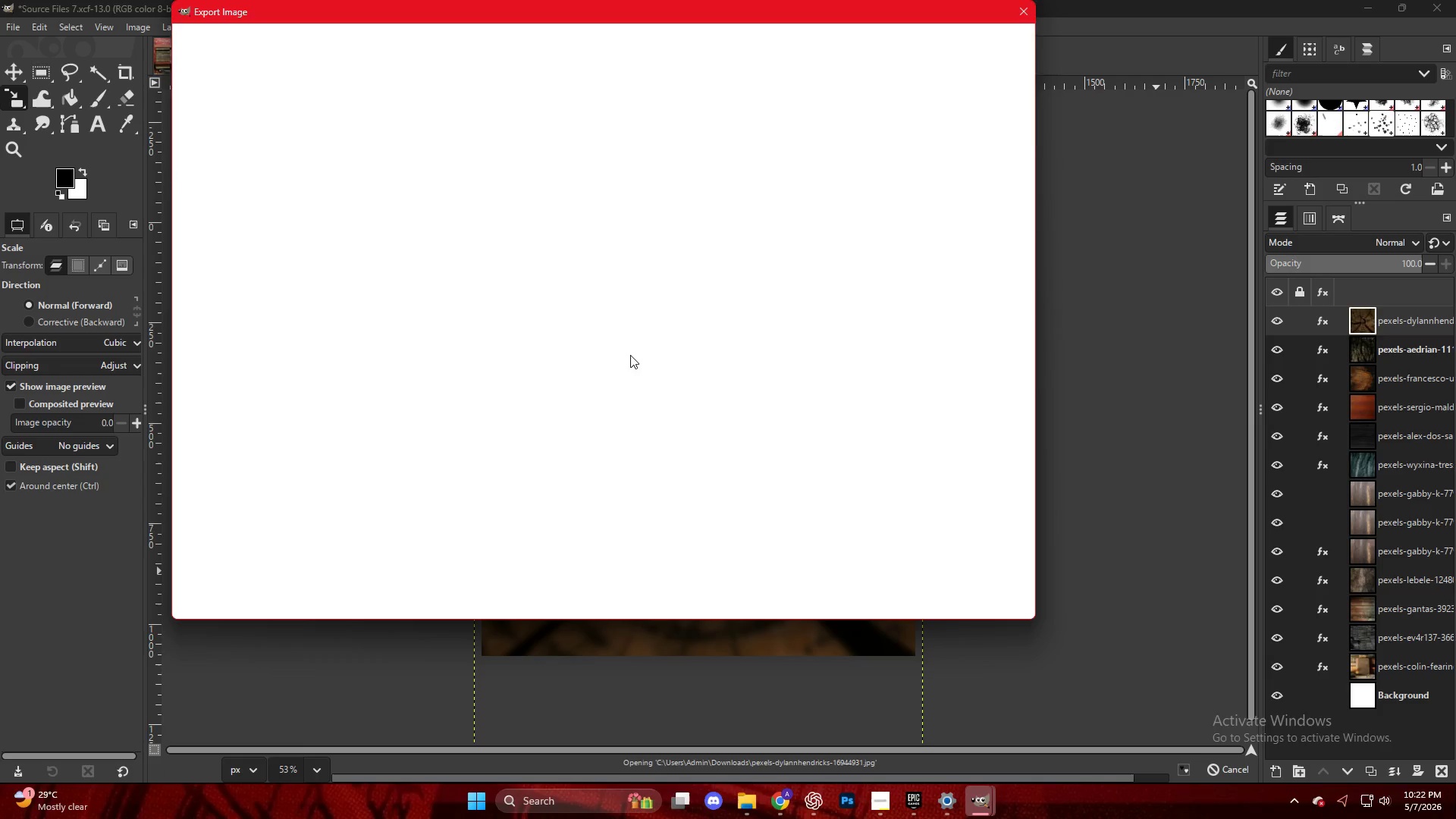 
scroll: coordinate [484, 391], scroll_direction: down, amount: 21.0
 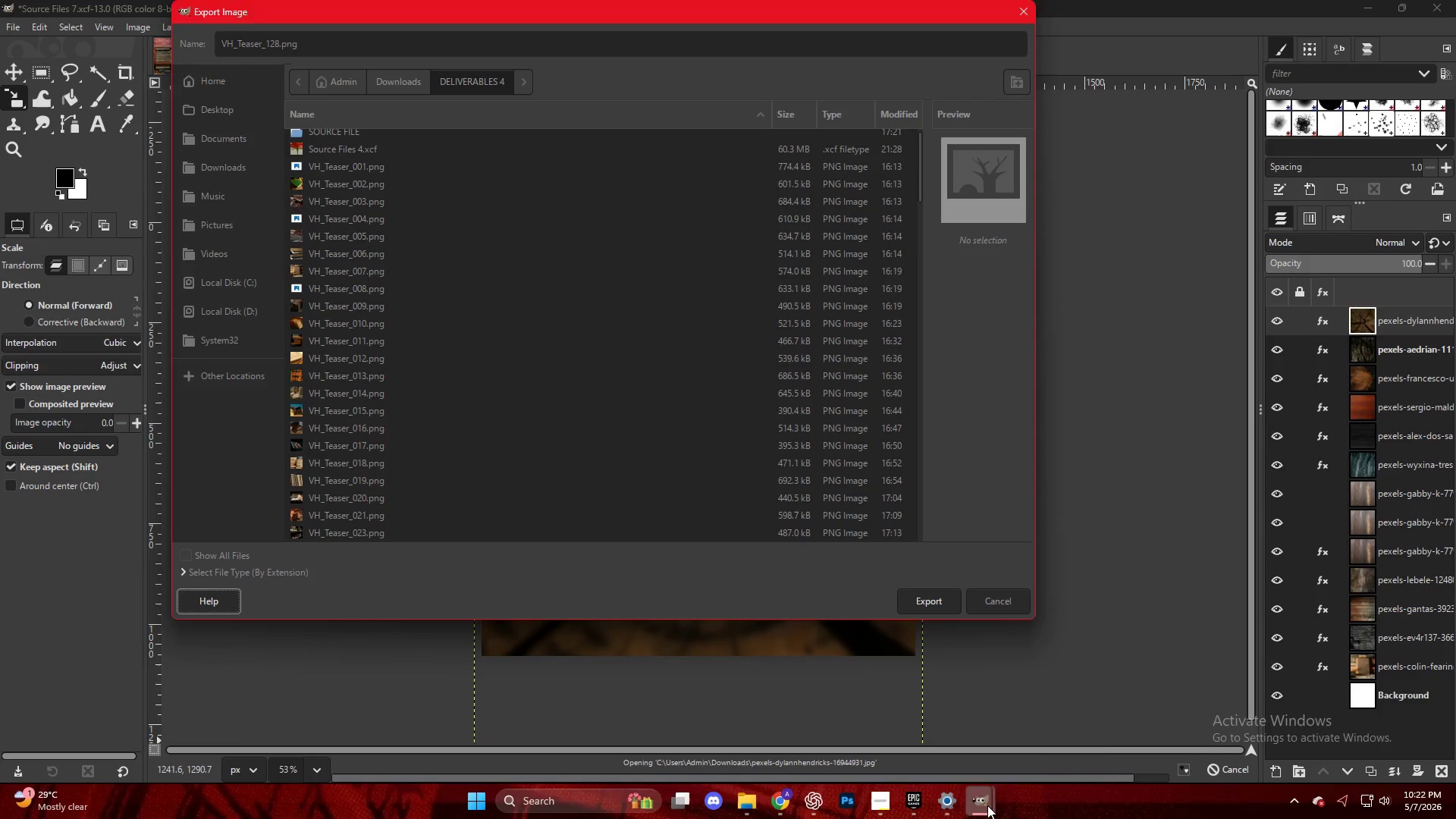 
double_click([1064, 729])
 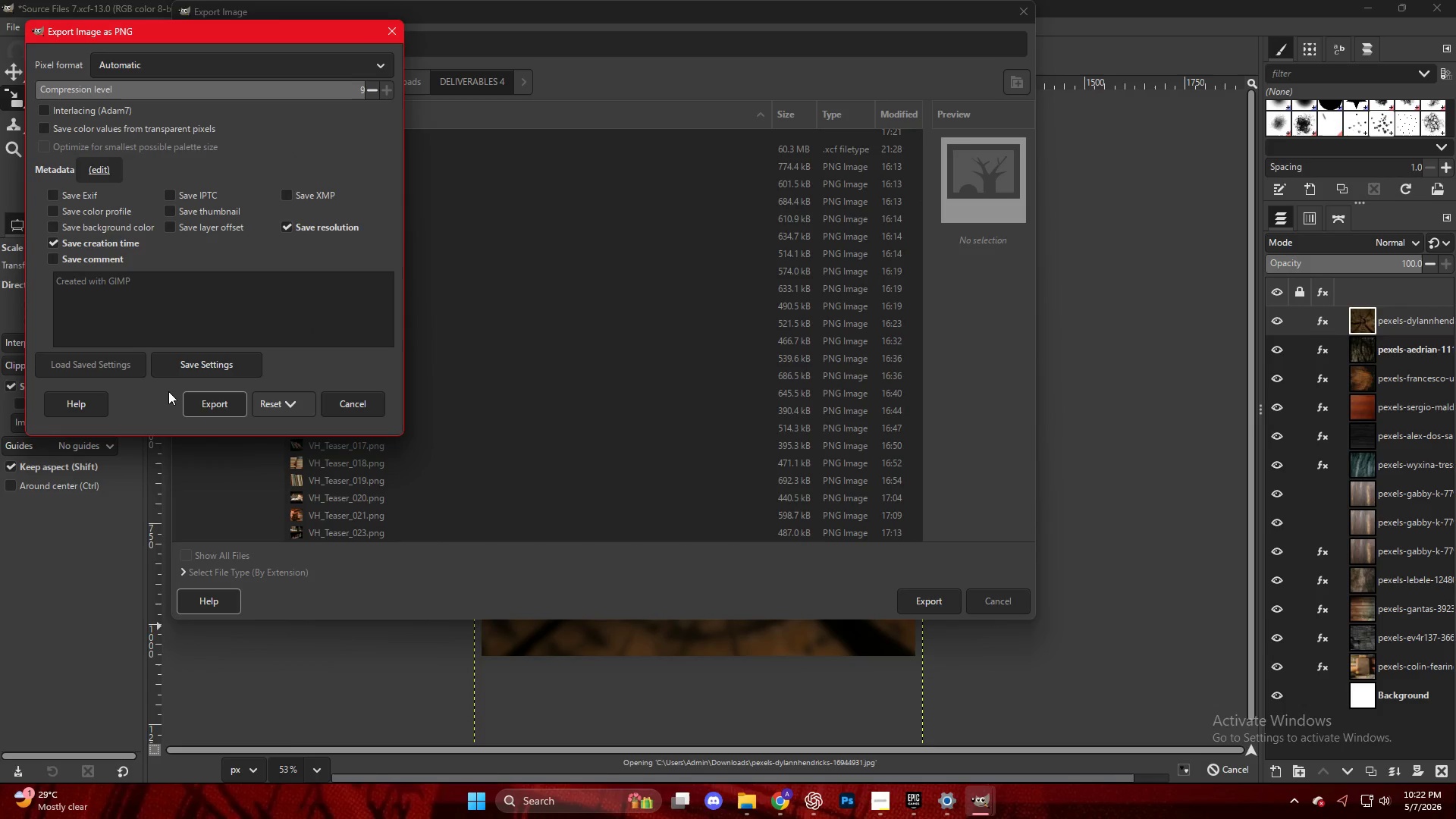 
left_click([184, 397])
 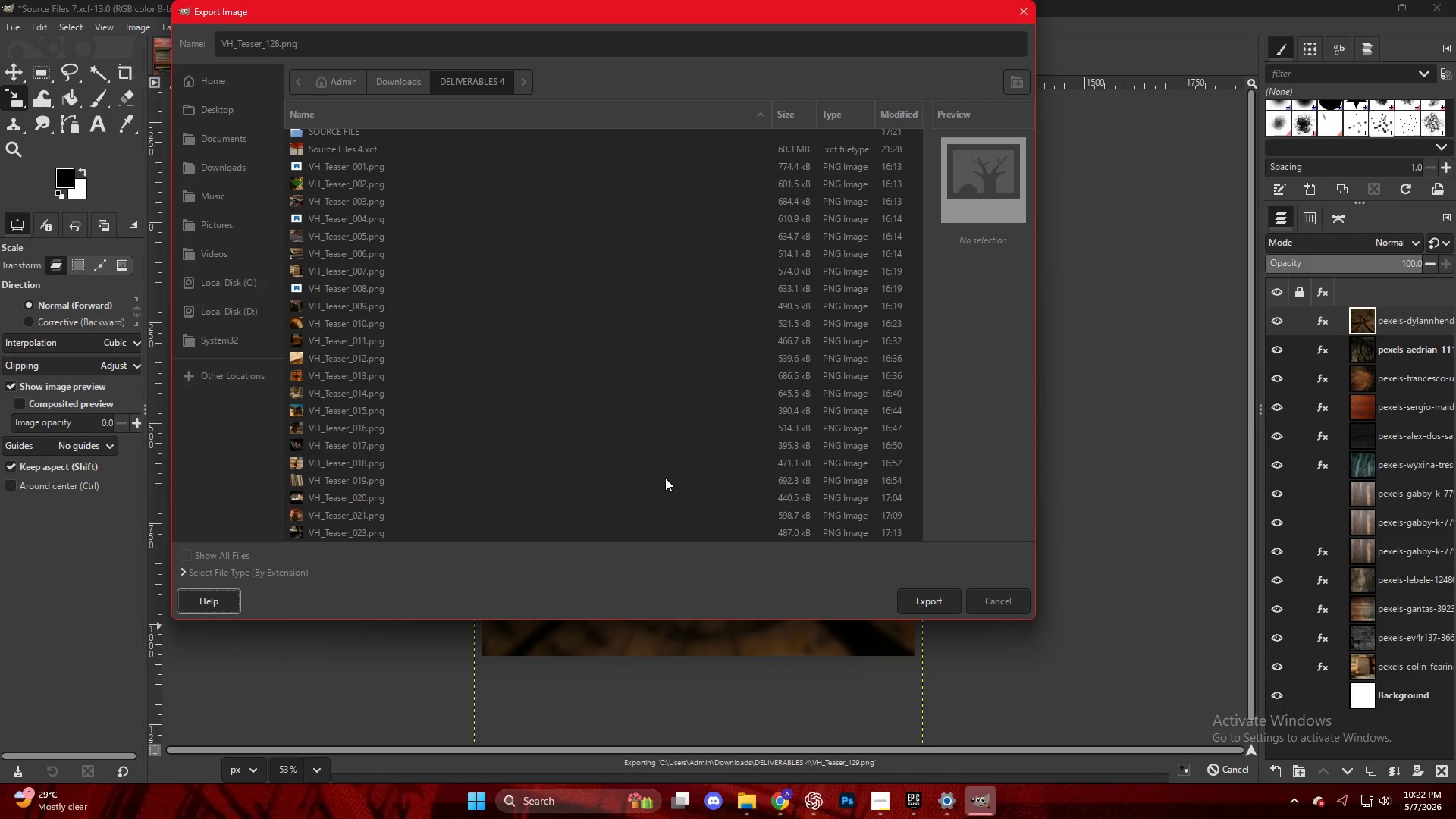 
left_click([695, 435])
 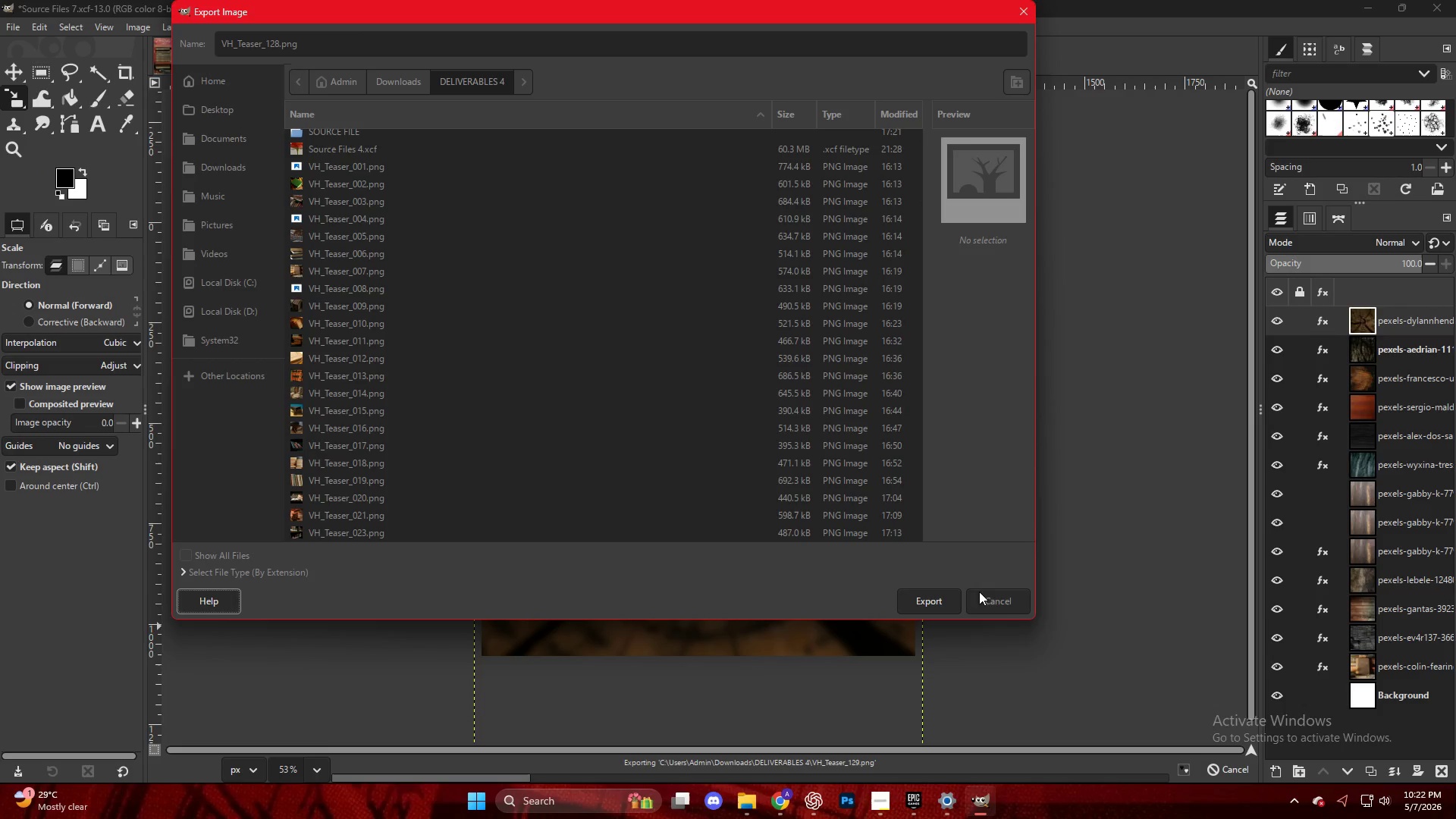 
left_click([1001, 595])
 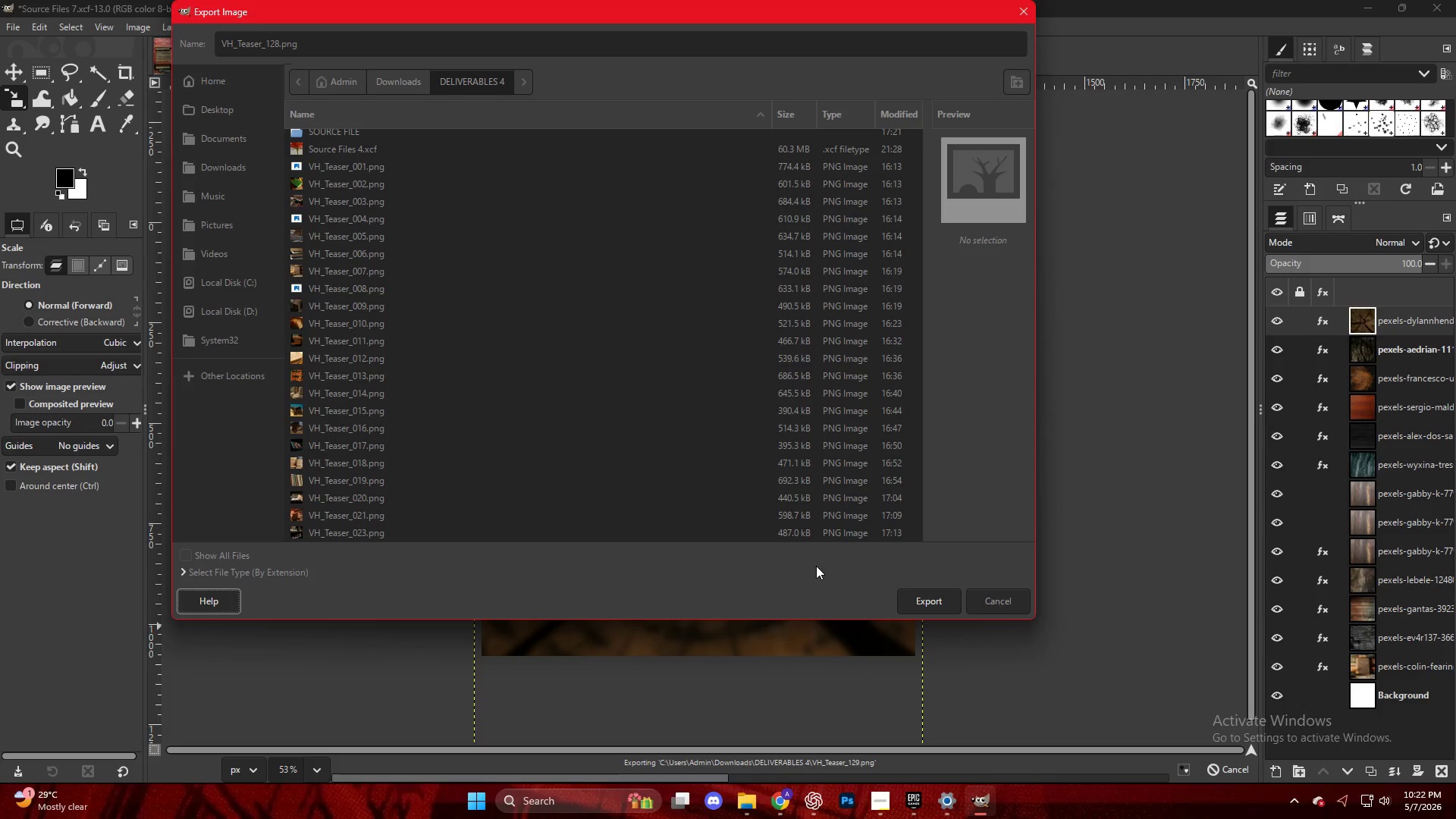 
scroll: coordinate [589, 371], scroll_direction: down, amount: 3.0
 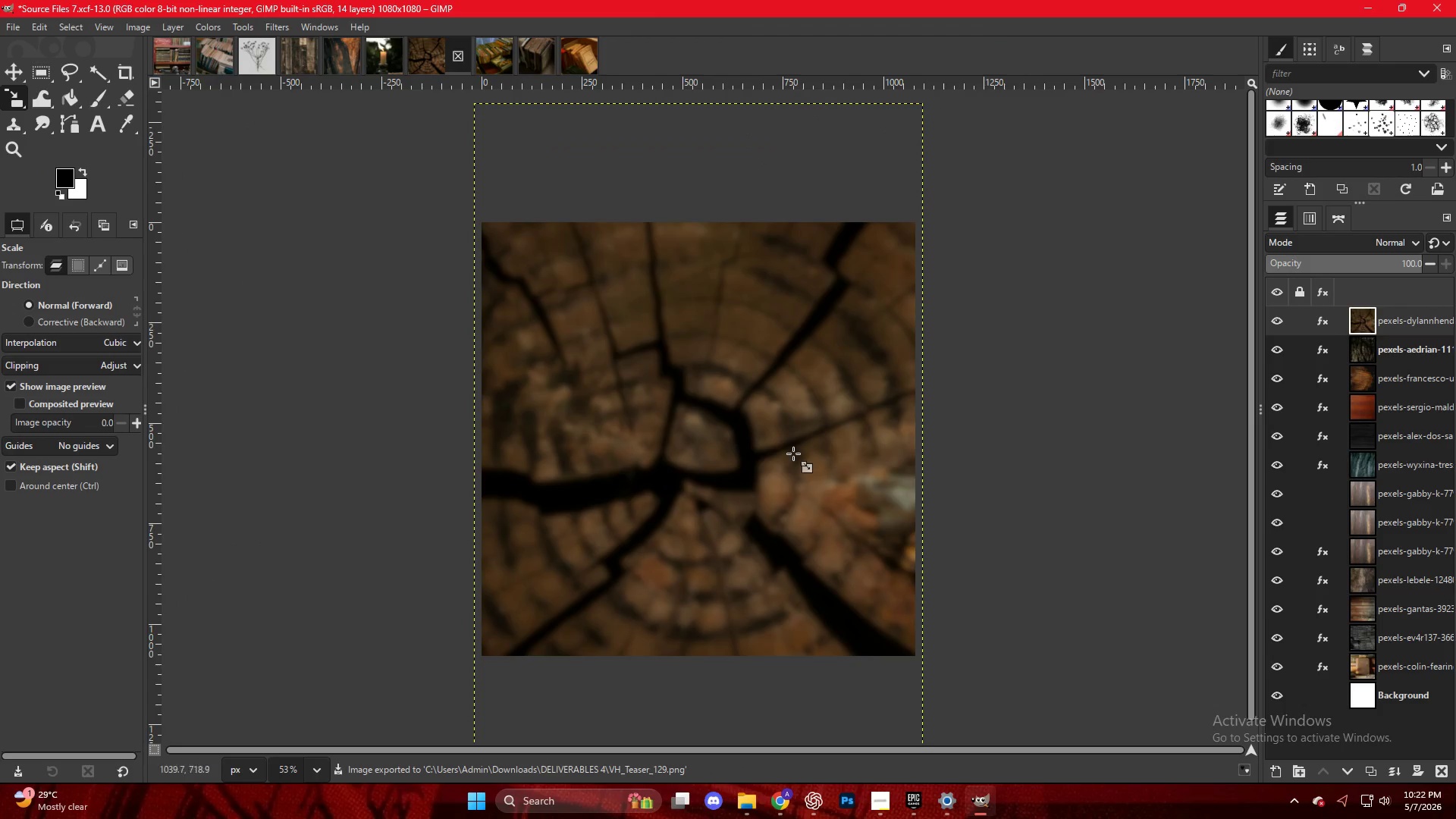 
hold_key(key=ShiftLeft, duration=0.91)
 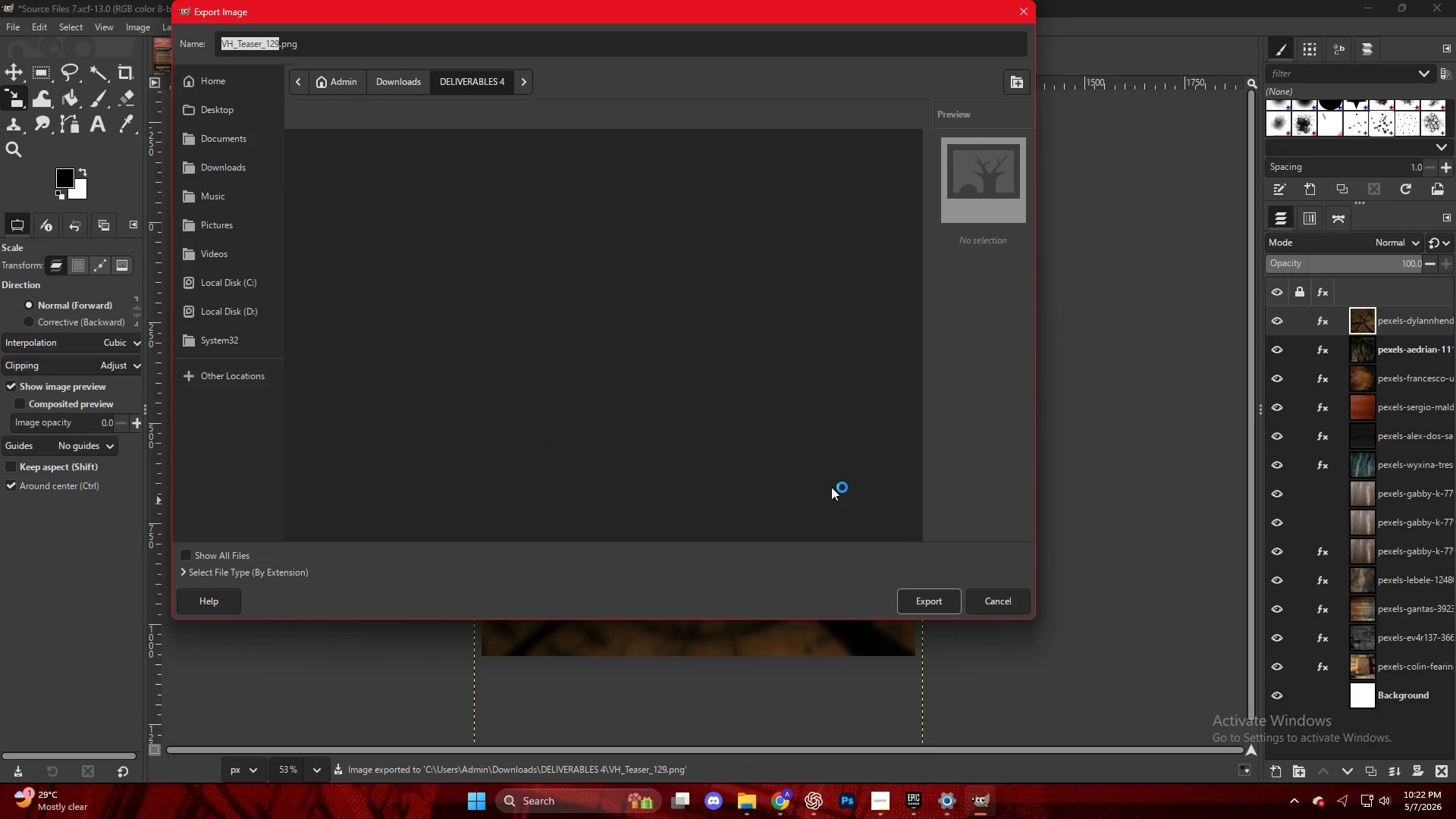 
key(Control+E)
 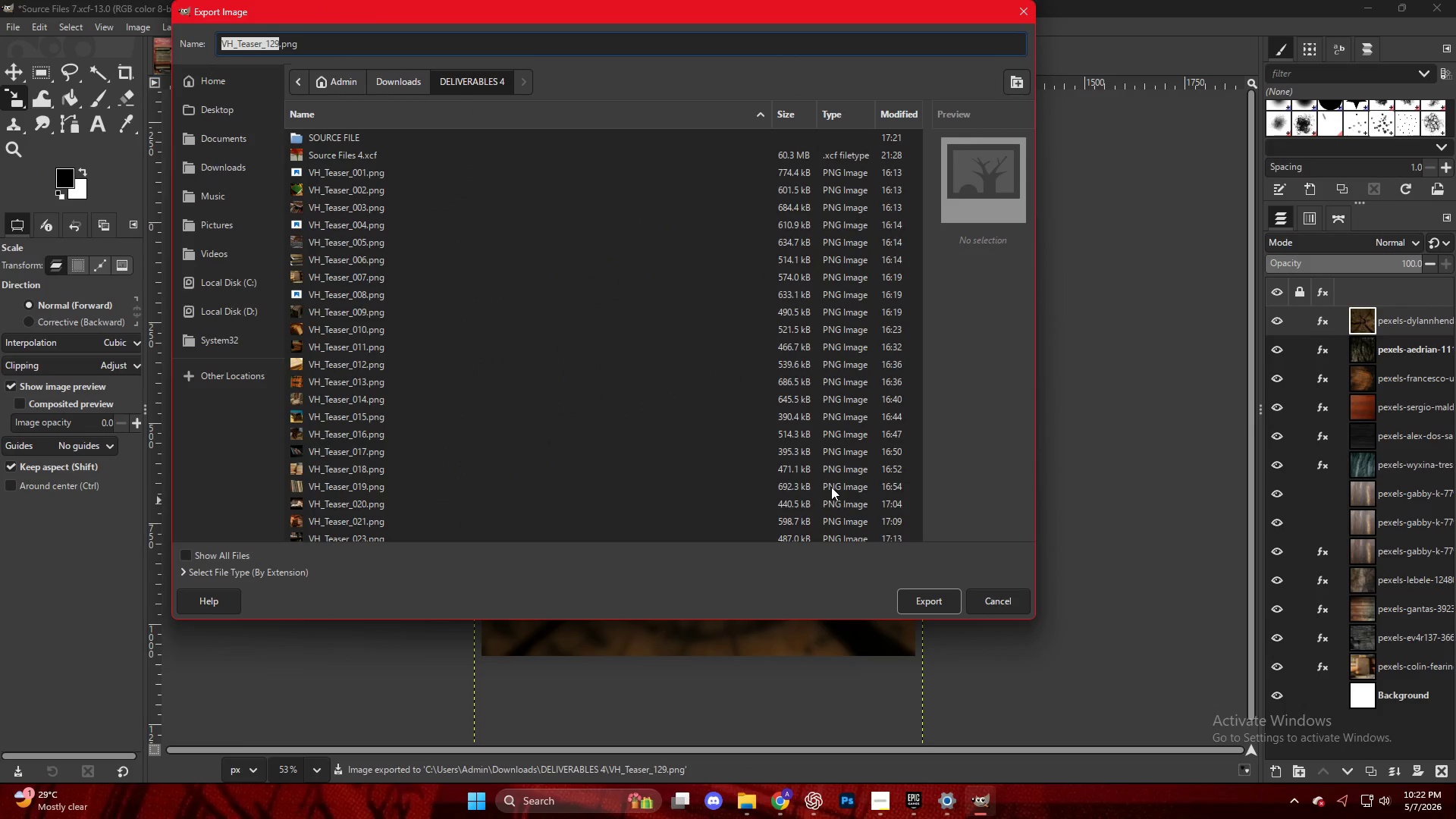 
left_click([384, 535])
 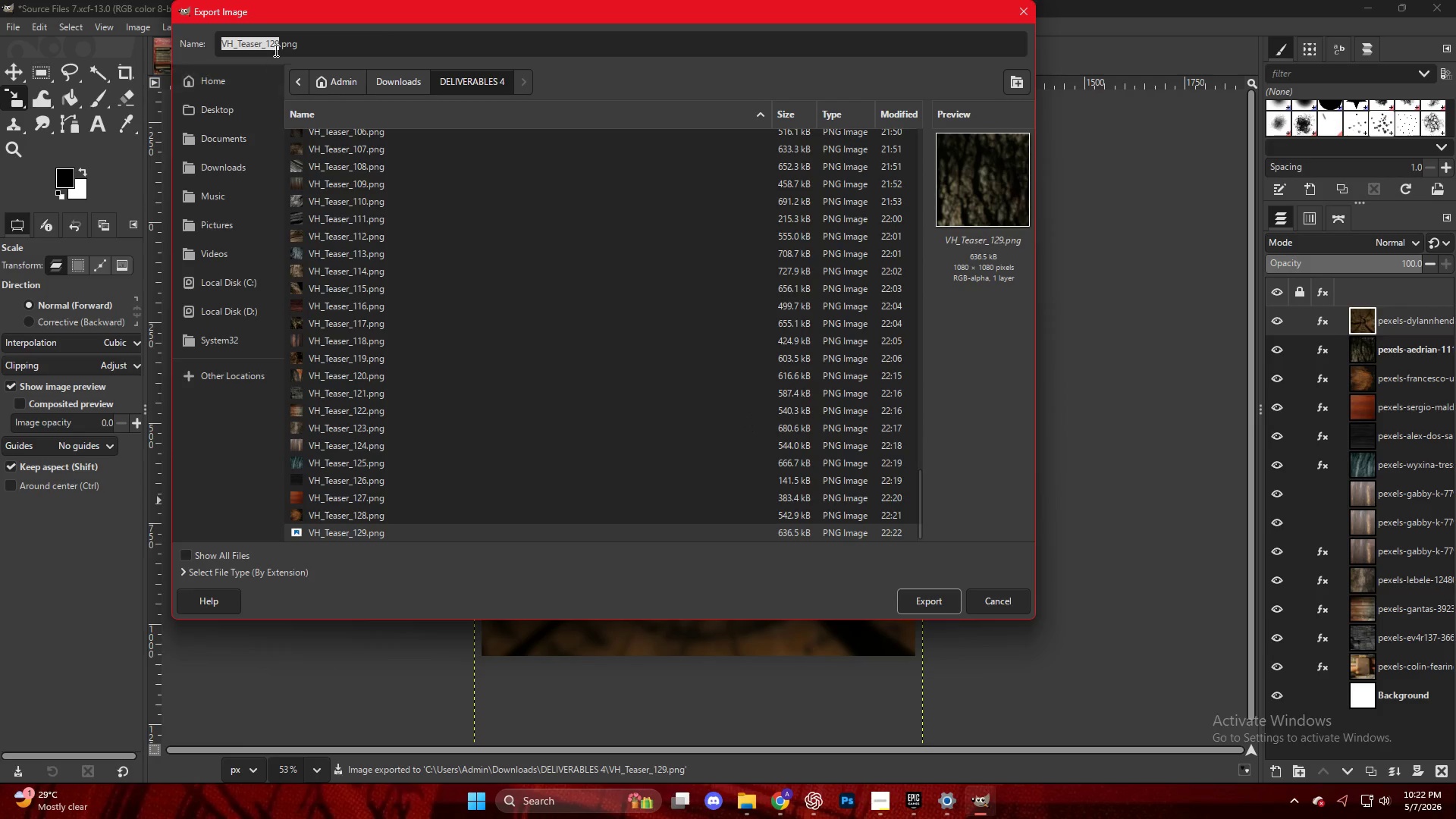 
scroll: coordinate [406, 495], scroll_direction: down, amount: 44.0
 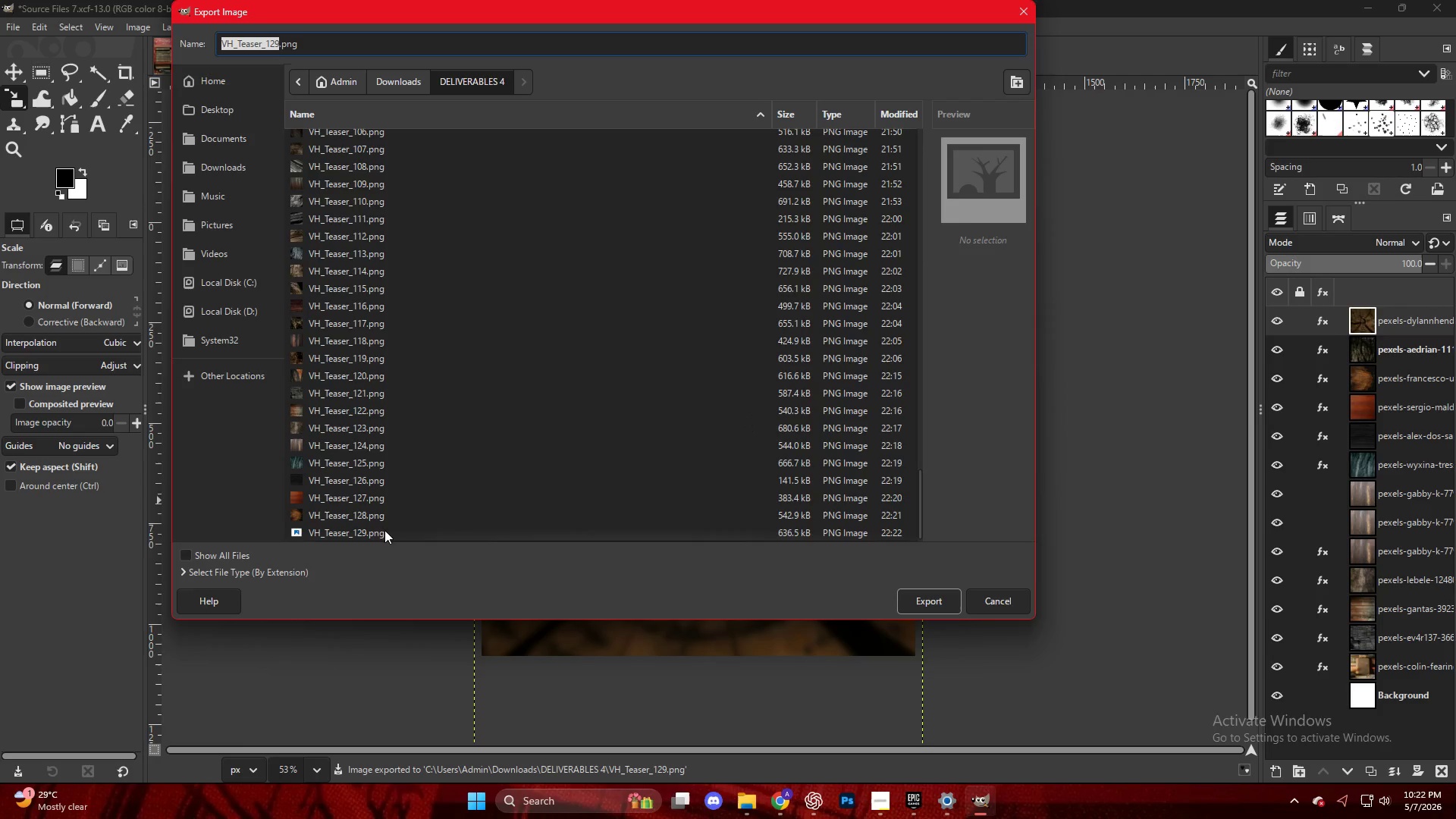 
left_click([275, 44])
 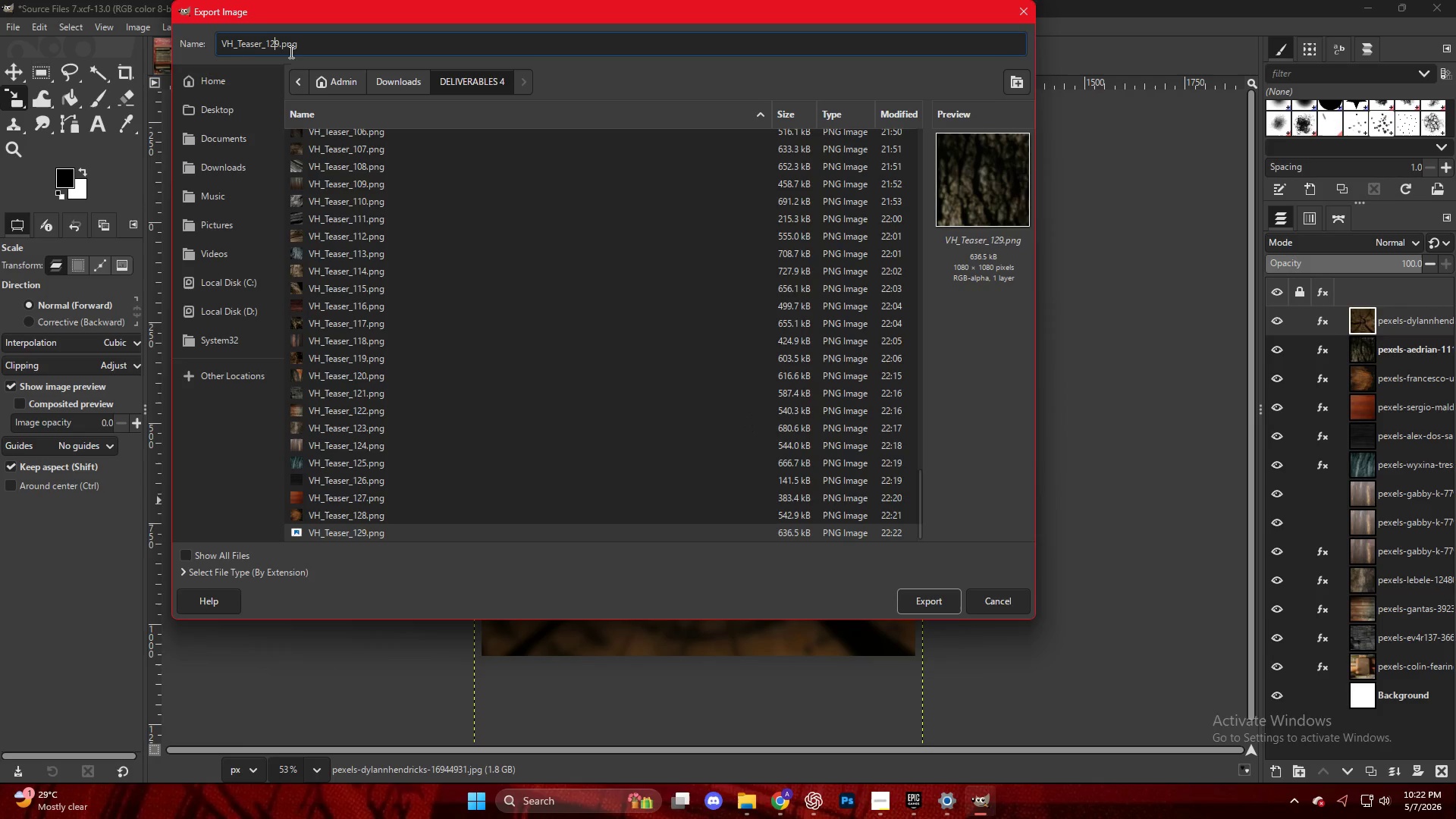 
key(ArrowRight)
 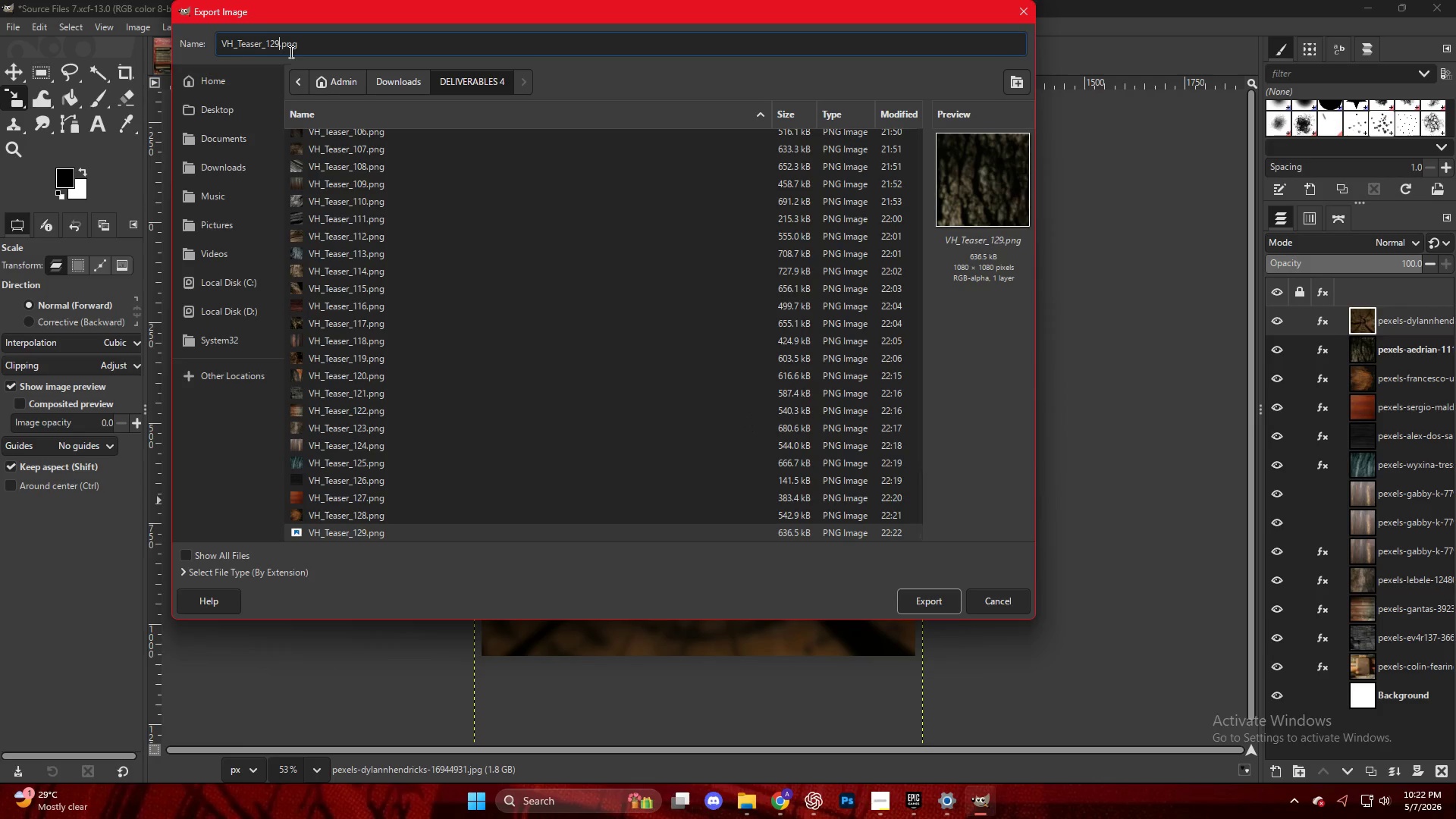 
key(Backspace)
 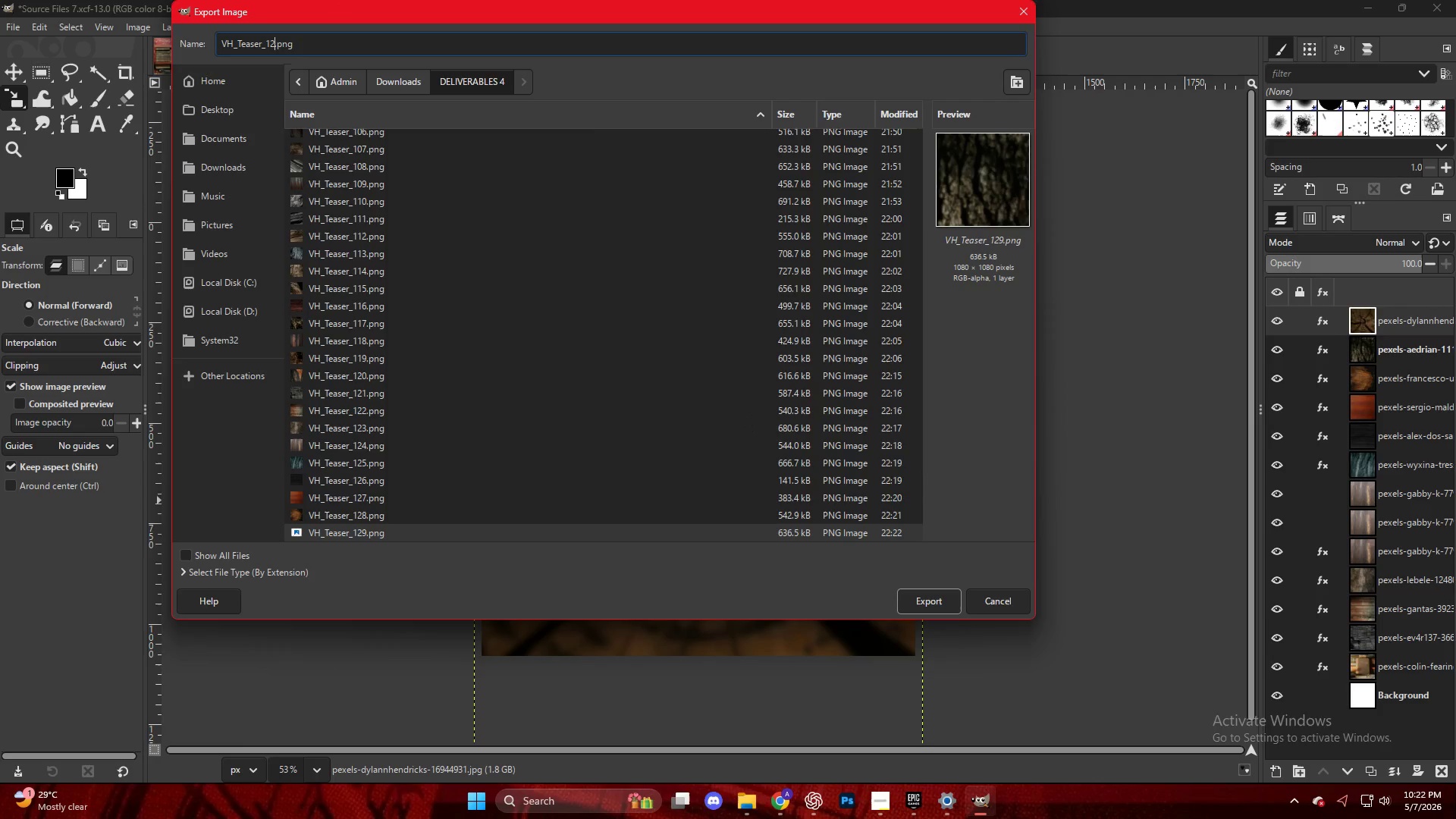 
key(Backspace)
 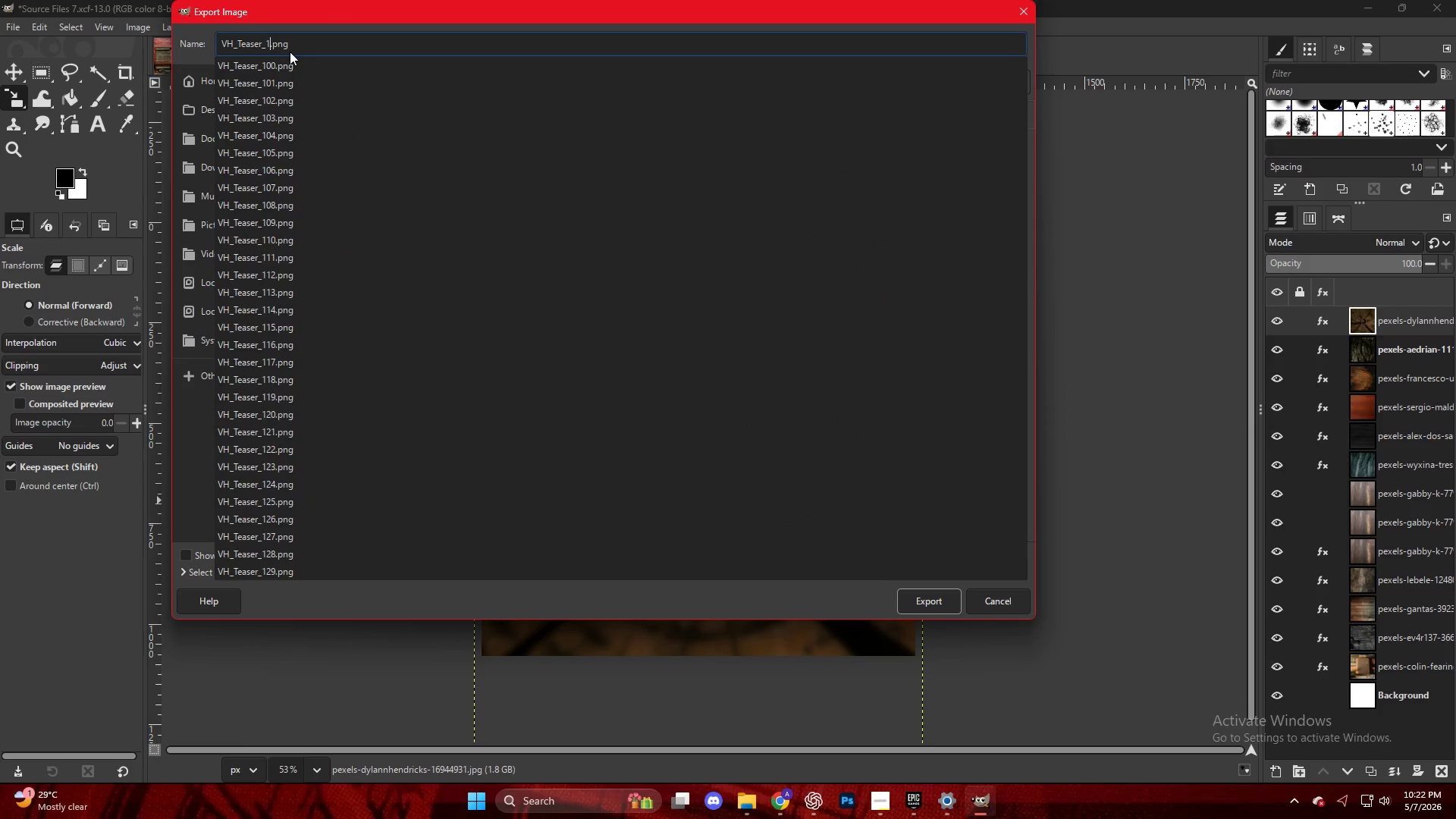 
key(Numpad3)
 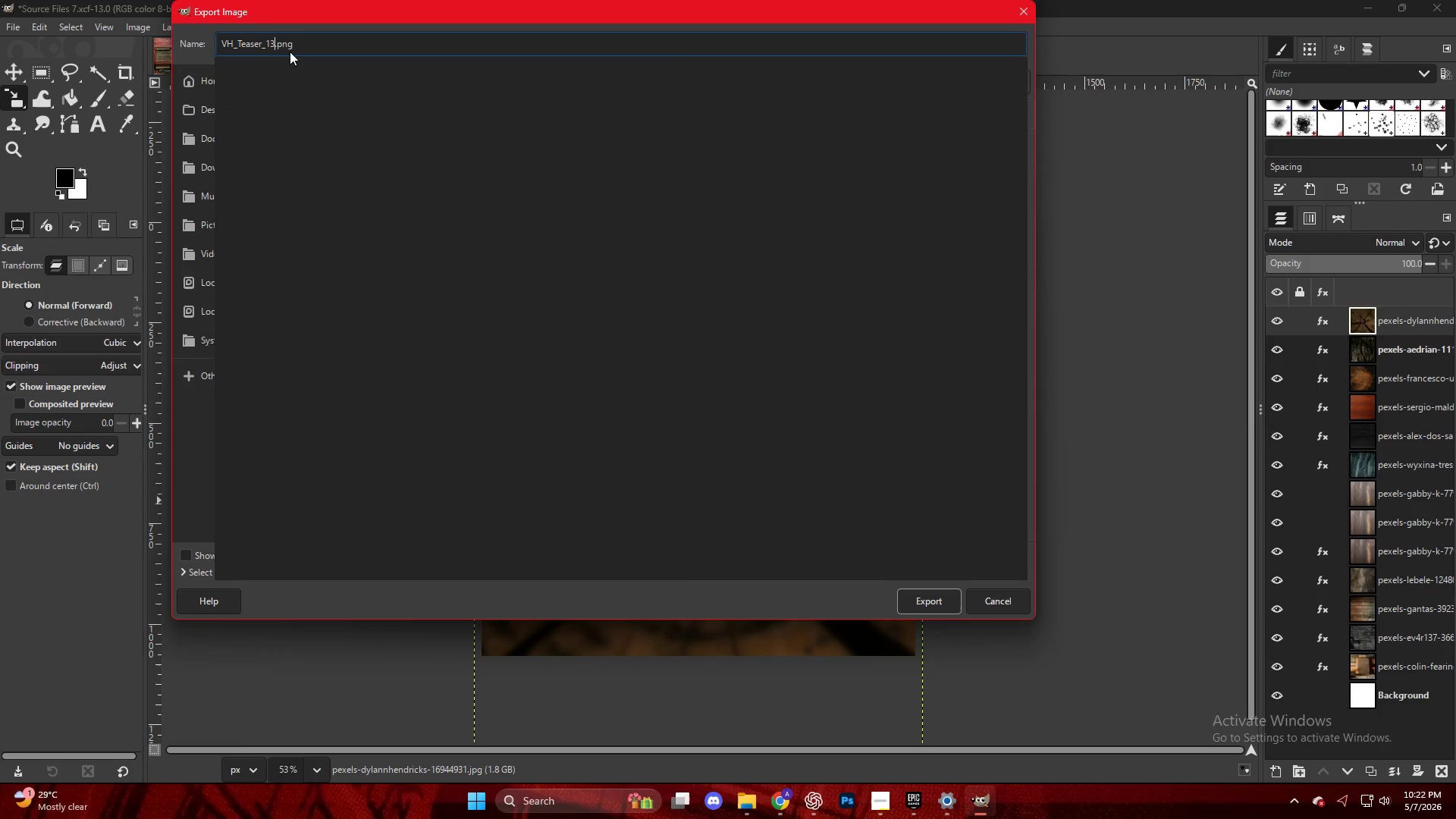 
key(Numpad0)
 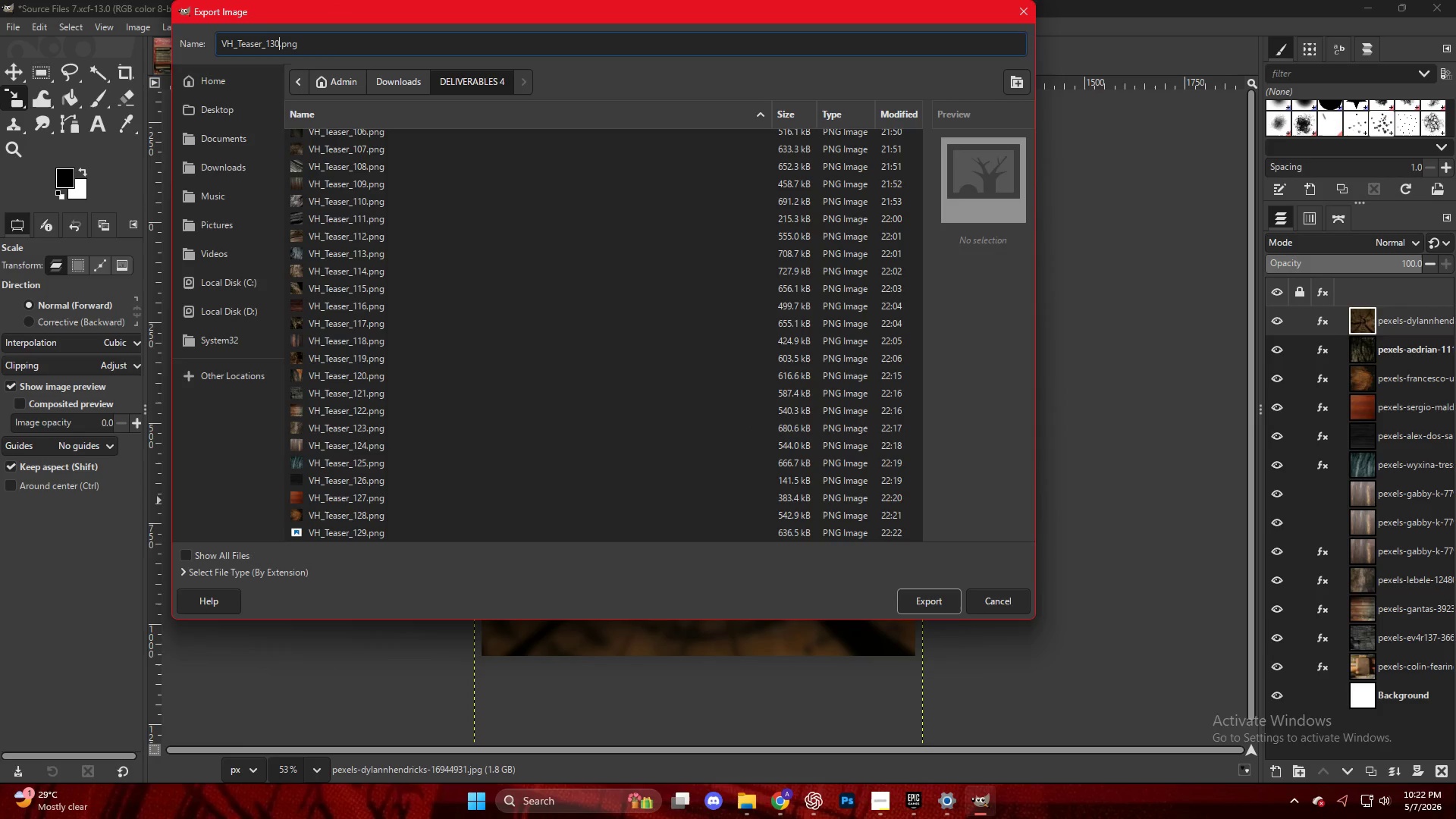 
key(NumpadEnter)
 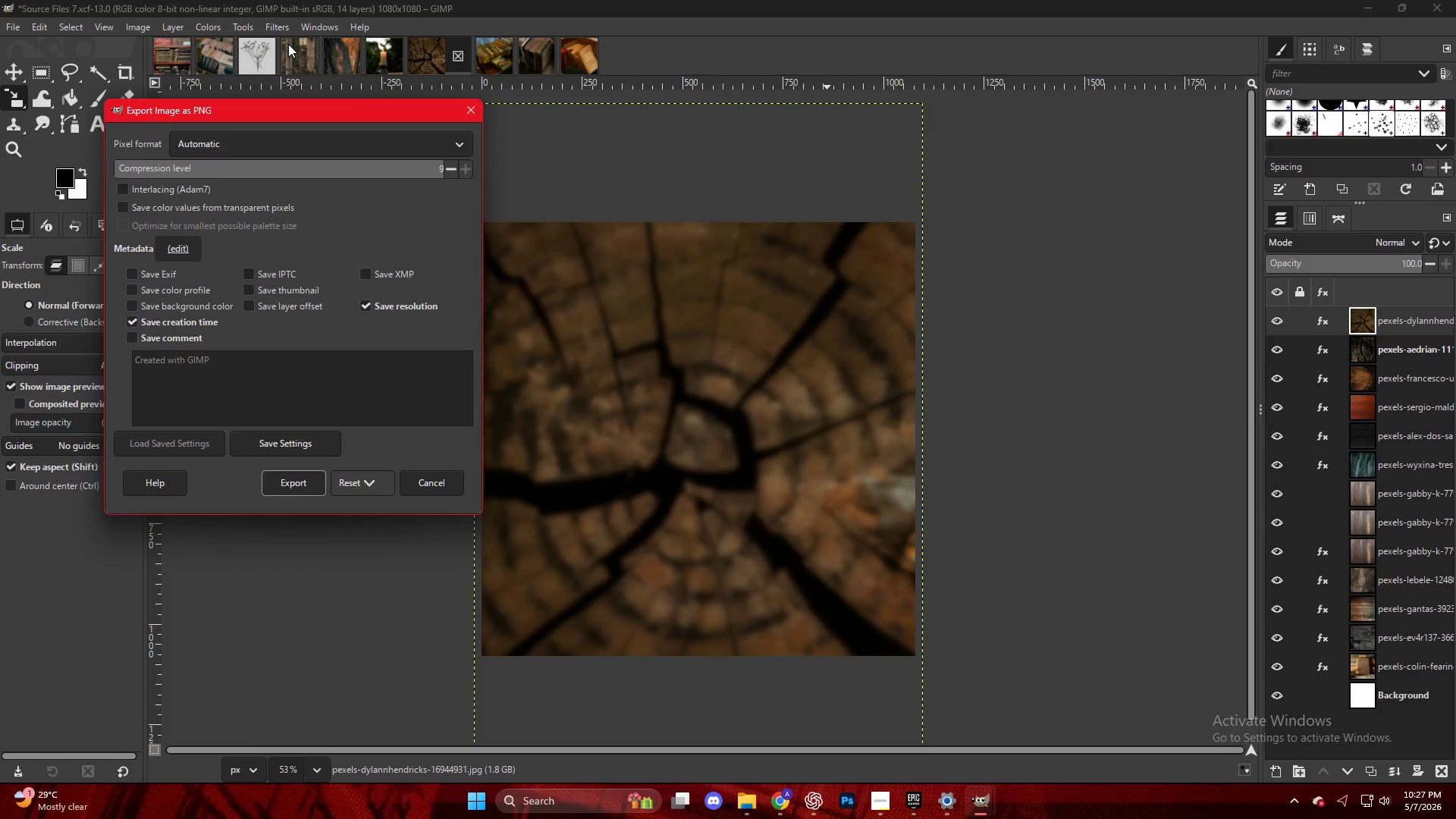 
wait(288.53)
 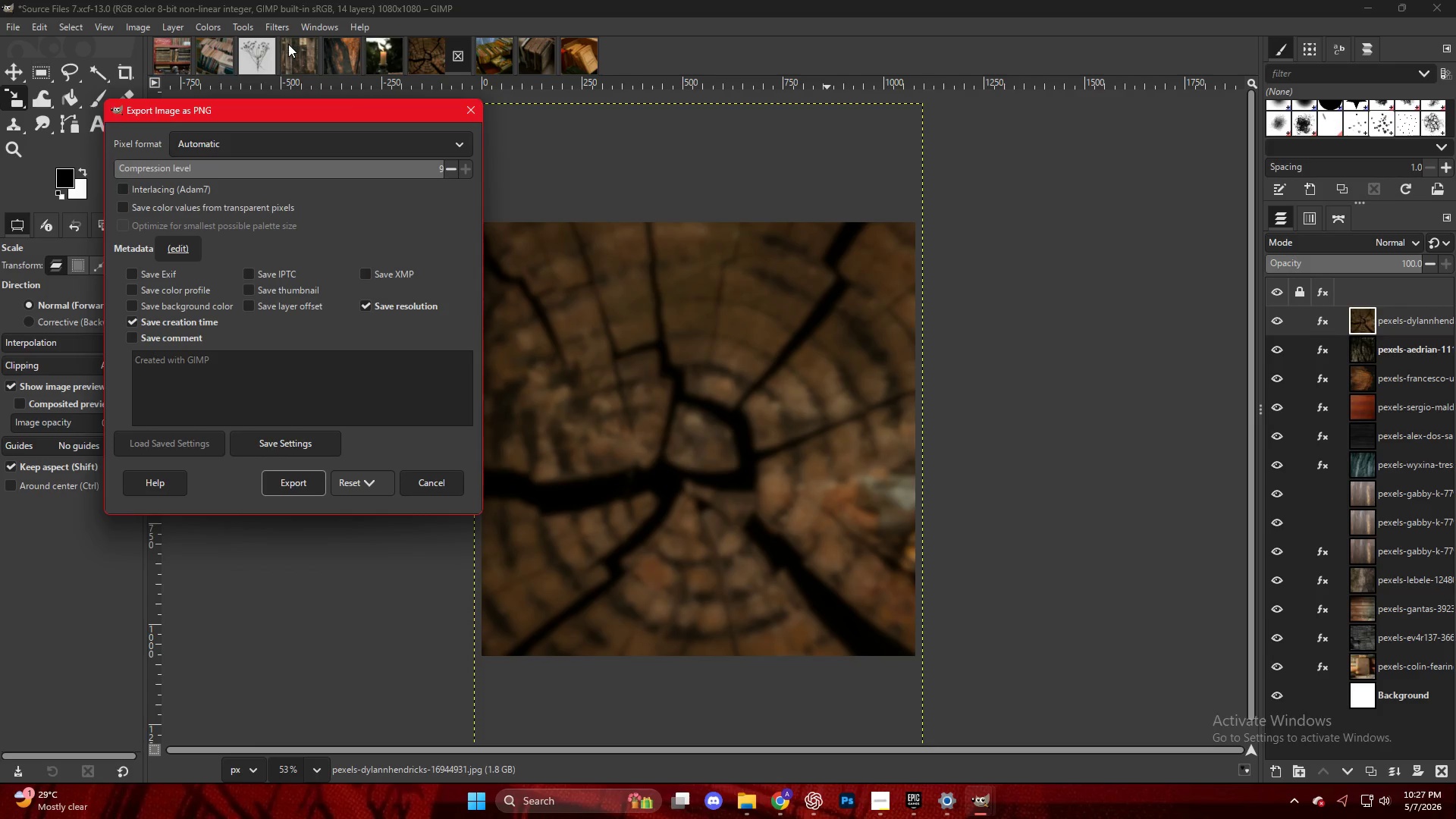 
left_click([309, 491])
 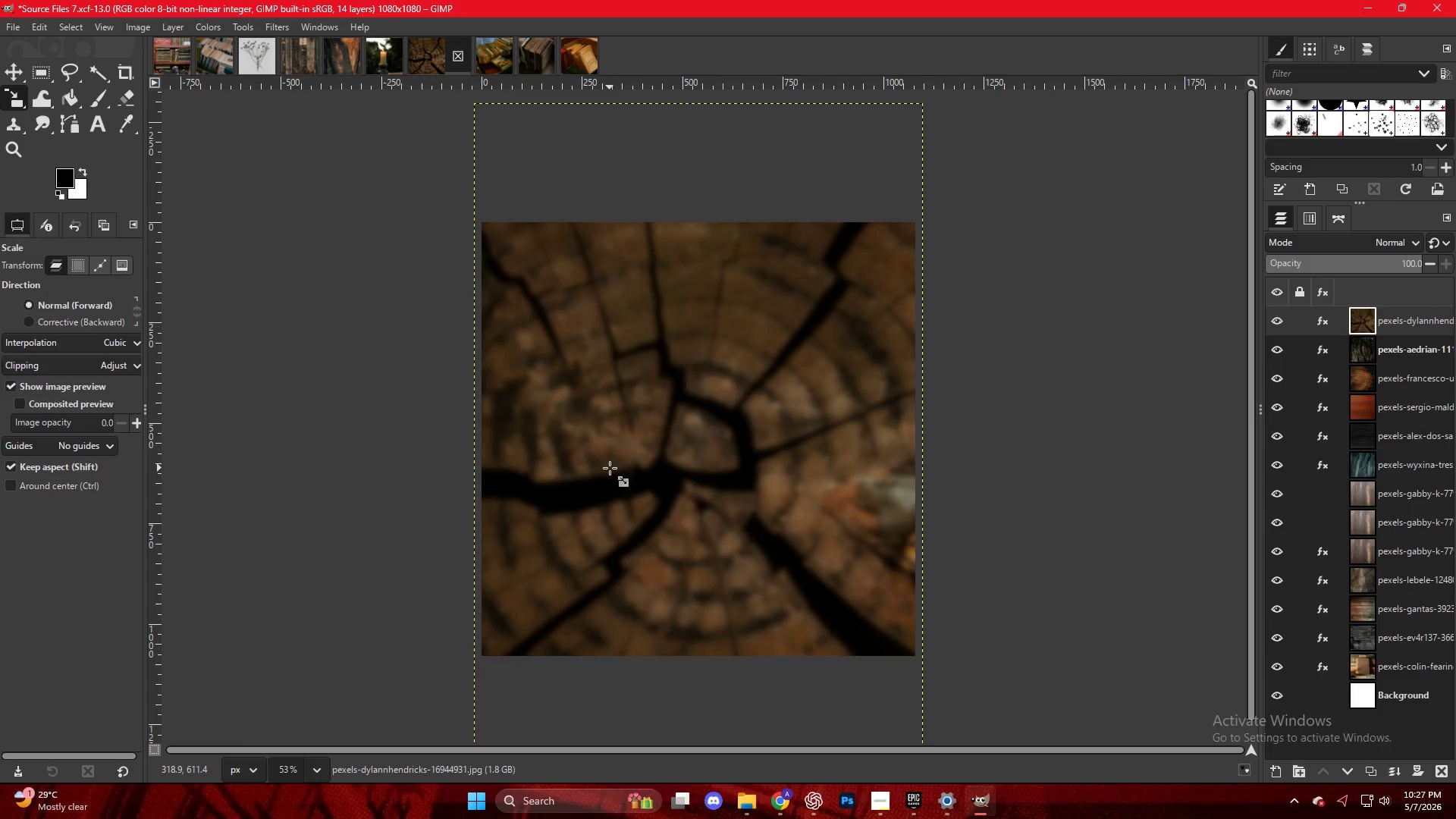 
wait(18.19)
 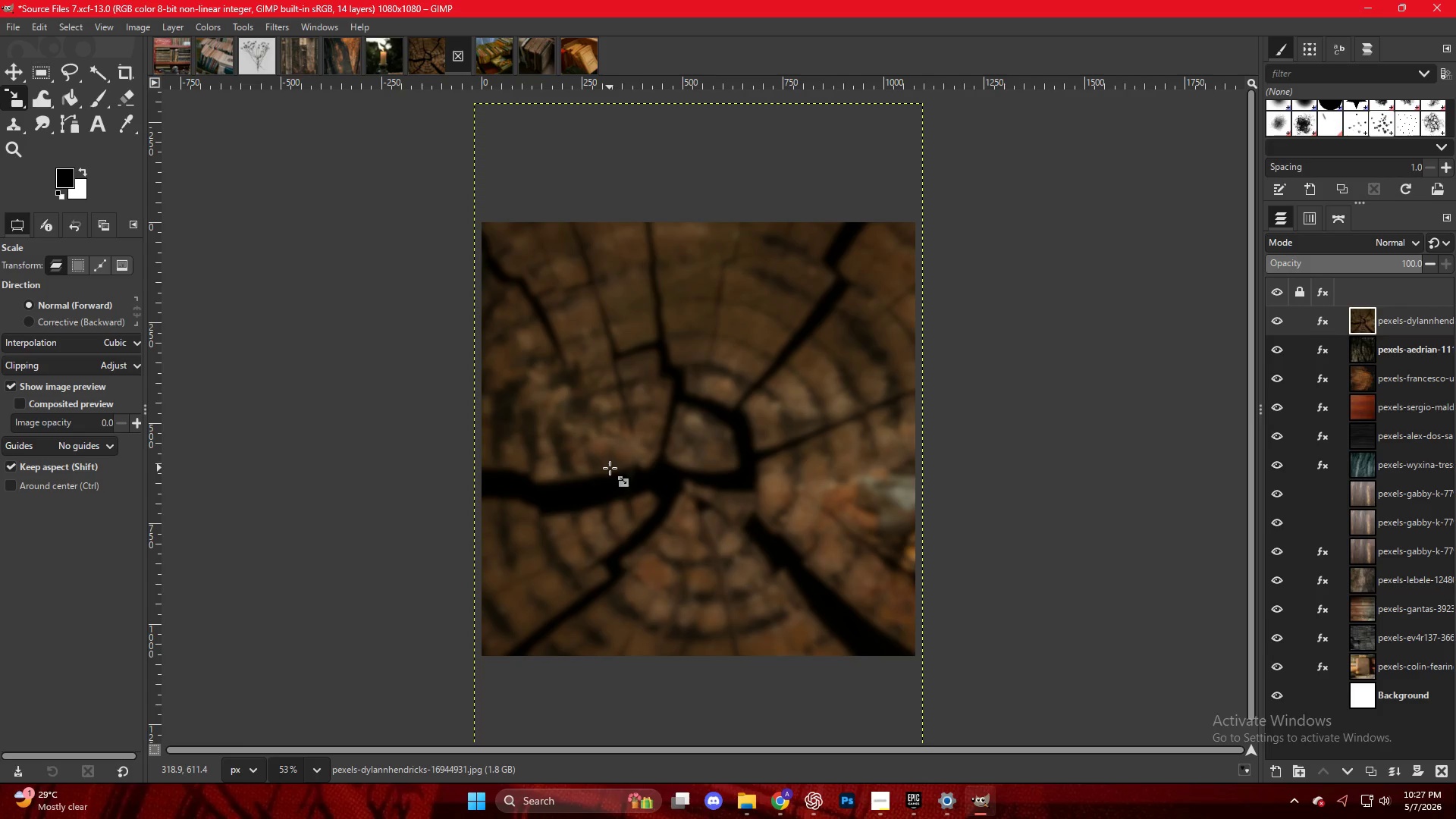 
left_click([784, 788])
 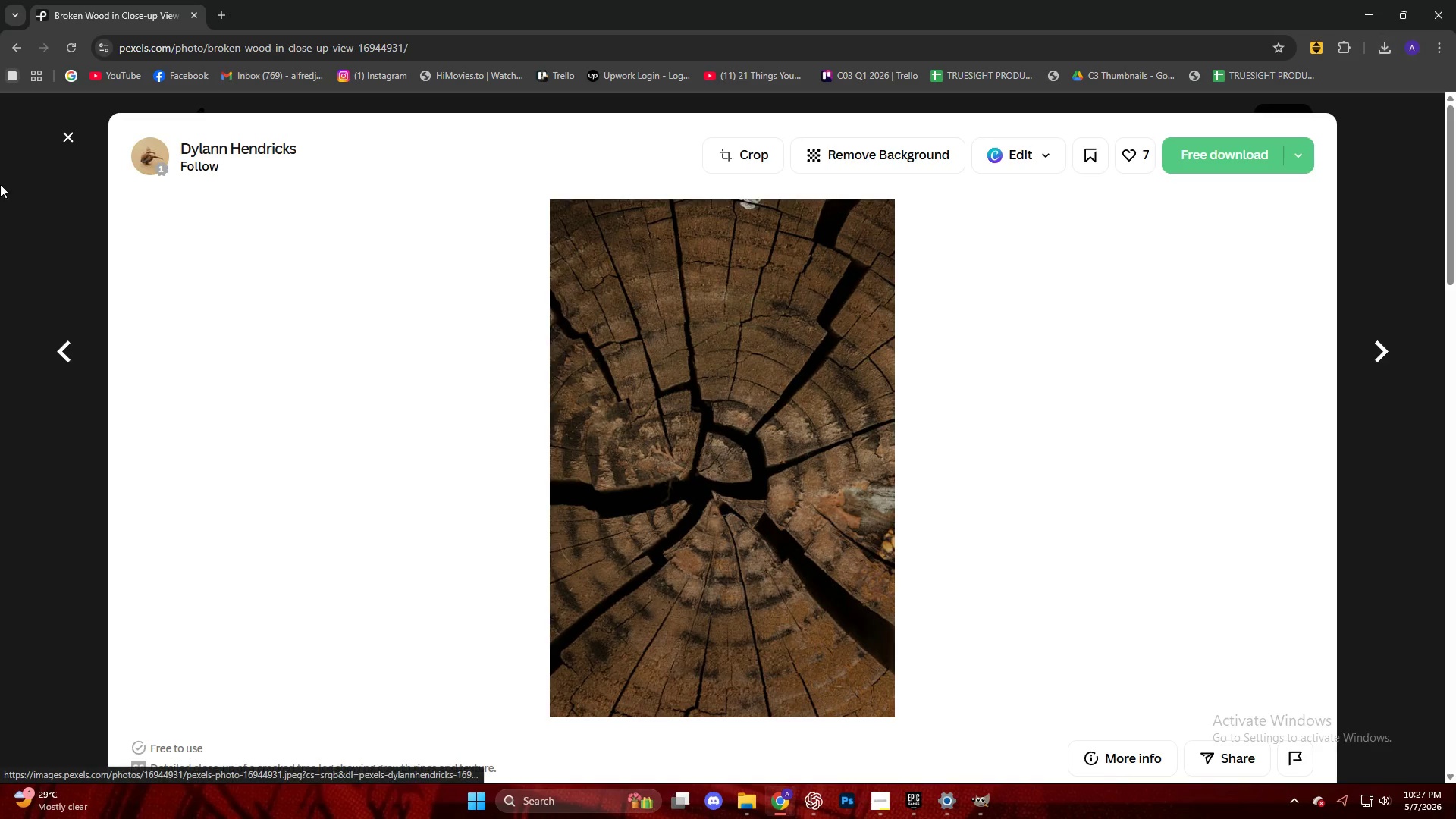 
left_click([62, 140])
 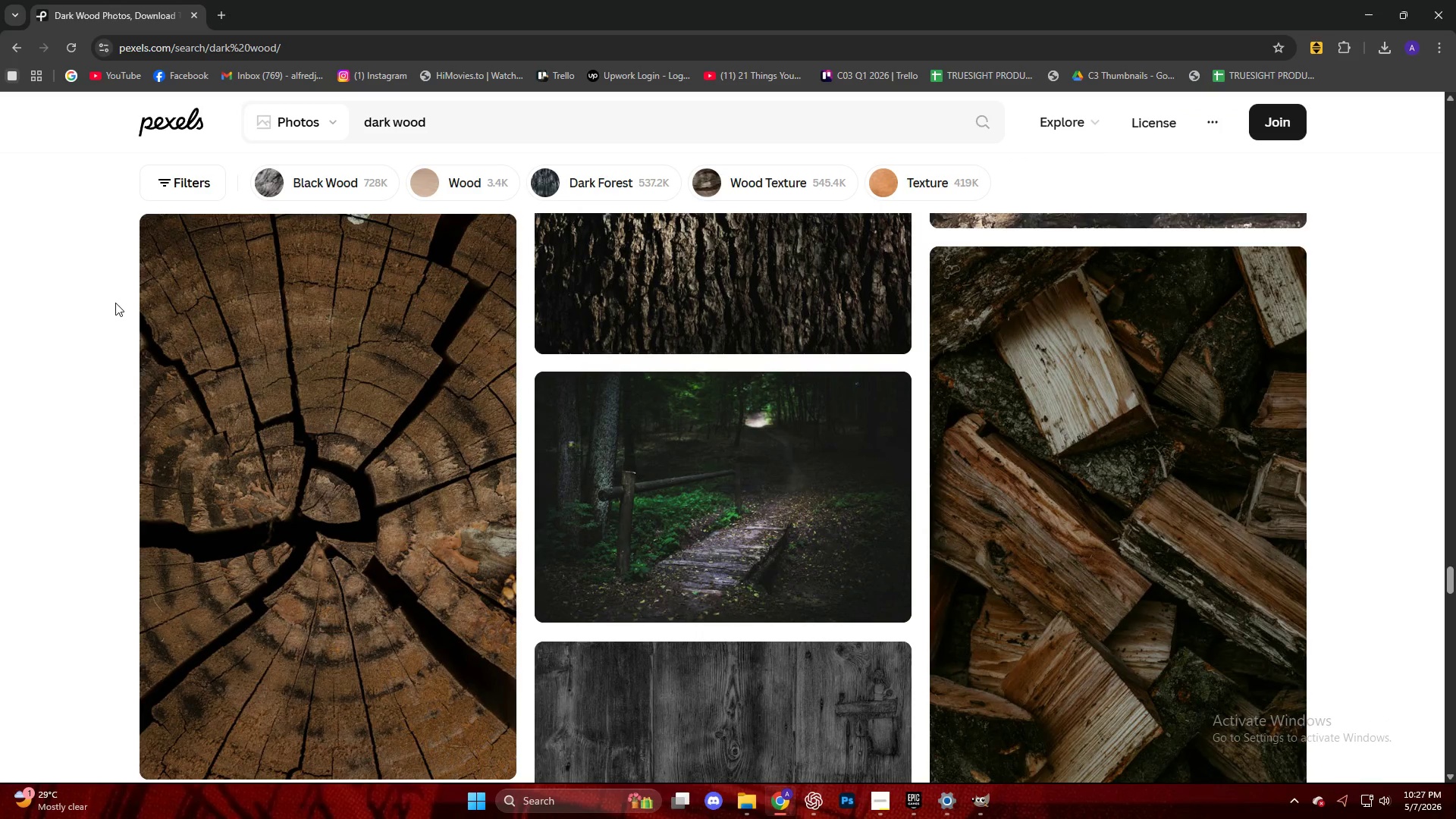 
scroll: coordinate [95, 303], scroll_direction: down, amount: 3.0
 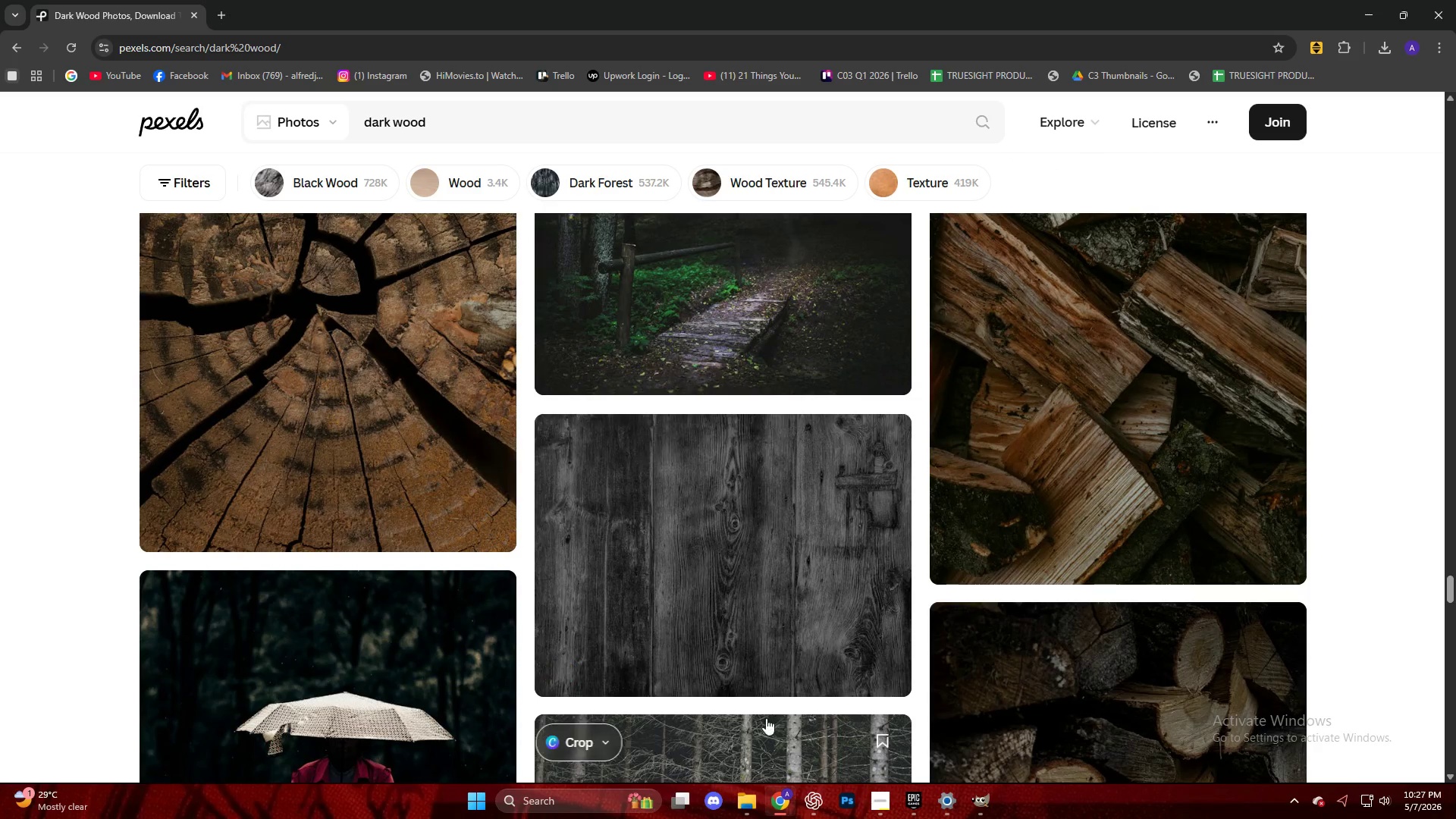 
mouse_move([925, 566])
 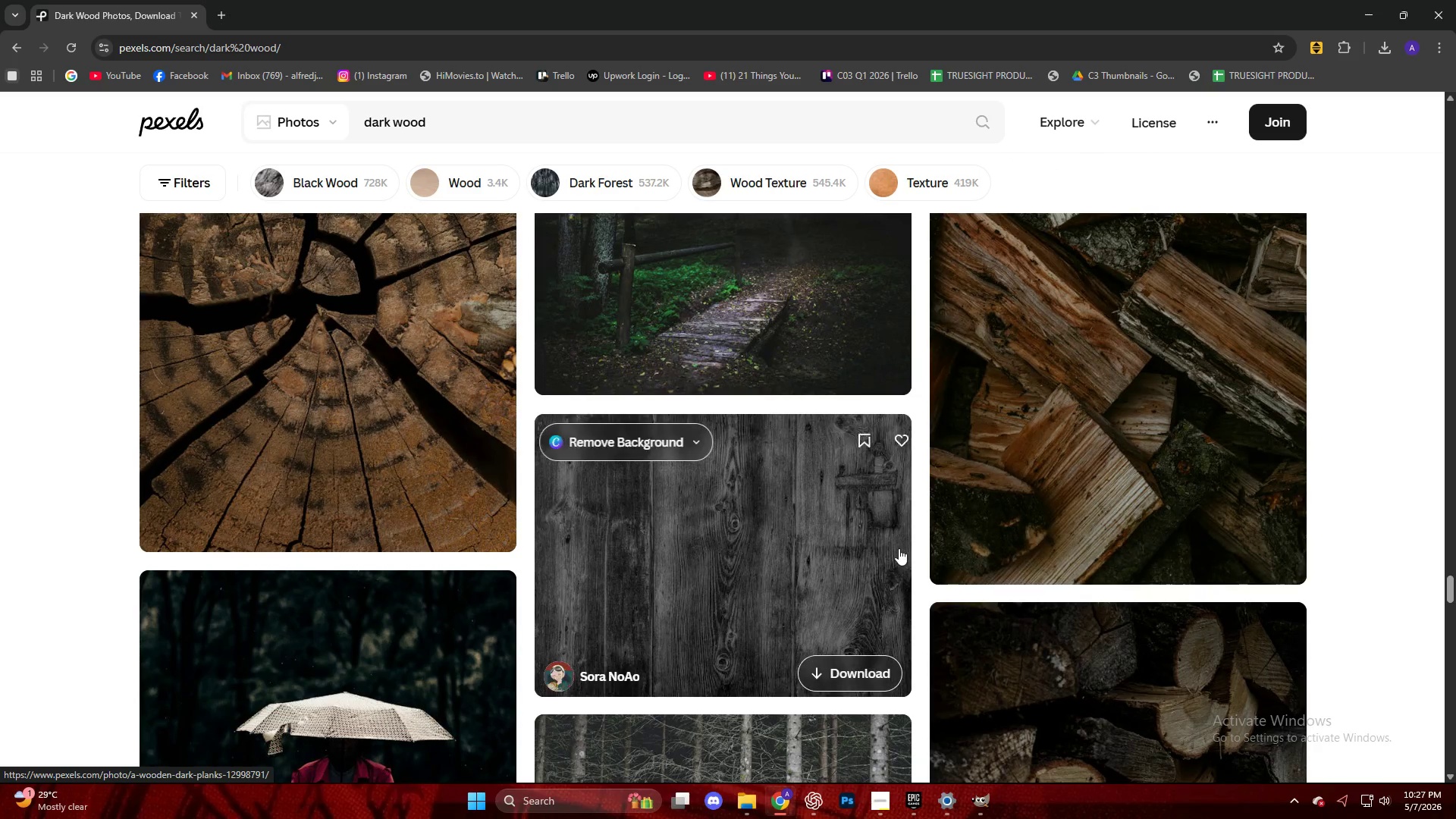 
scroll: coordinate [754, 538], scroll_direction: down, amount: 20.0
 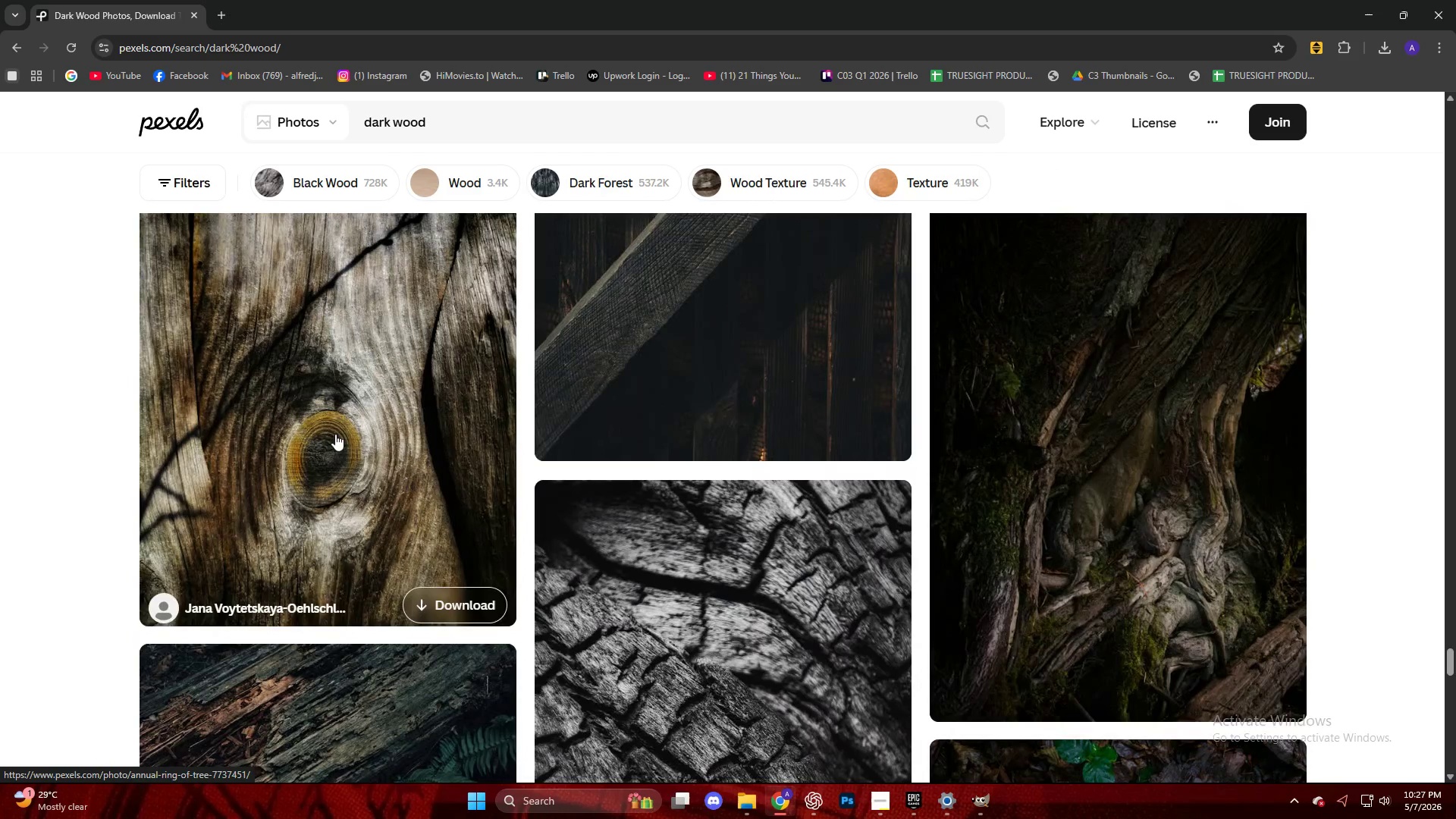 
left_click([328, 424])
 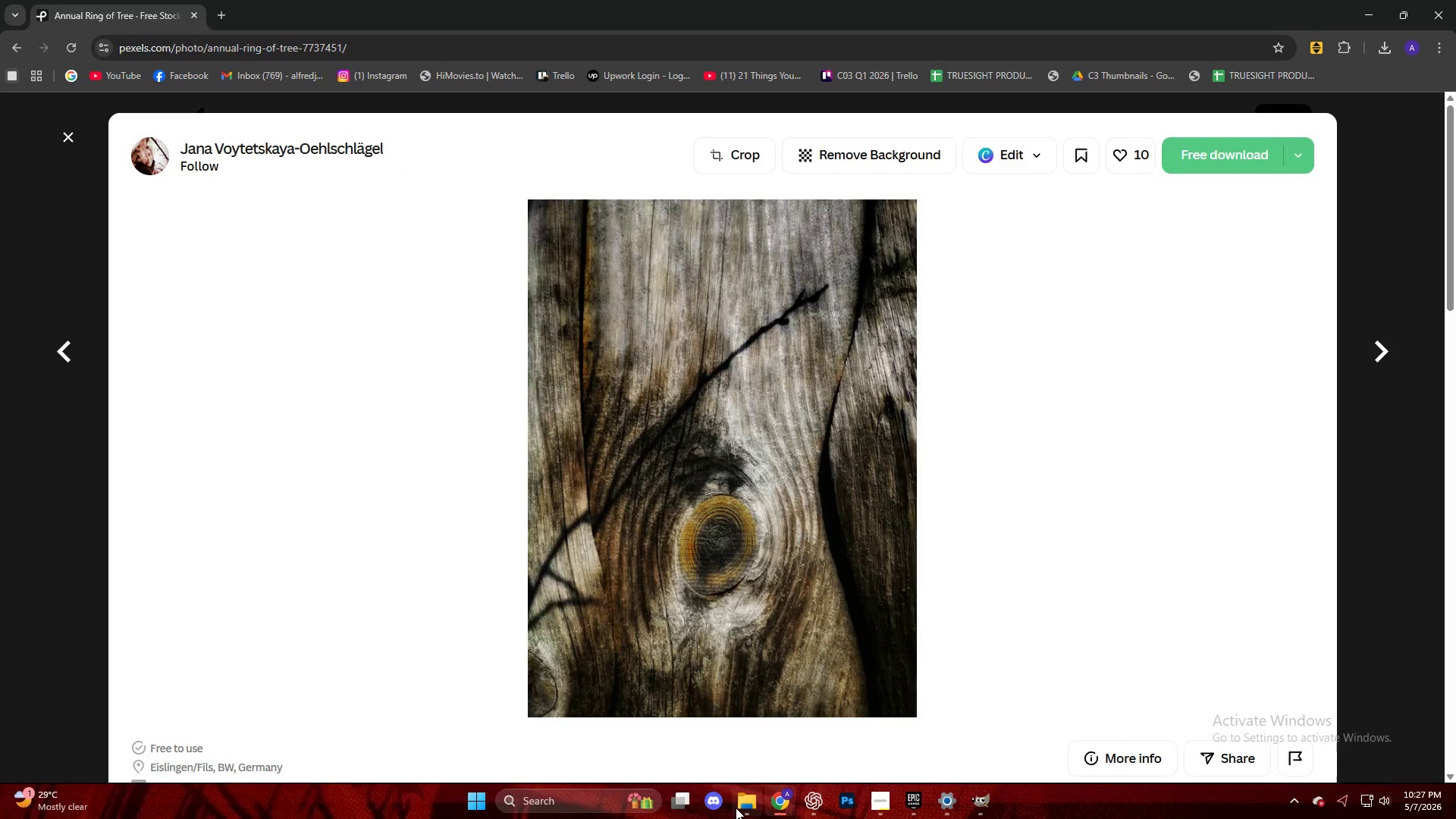 
scroll: coordinate [432, 378], scroll_direction: up, amount: 6.0
 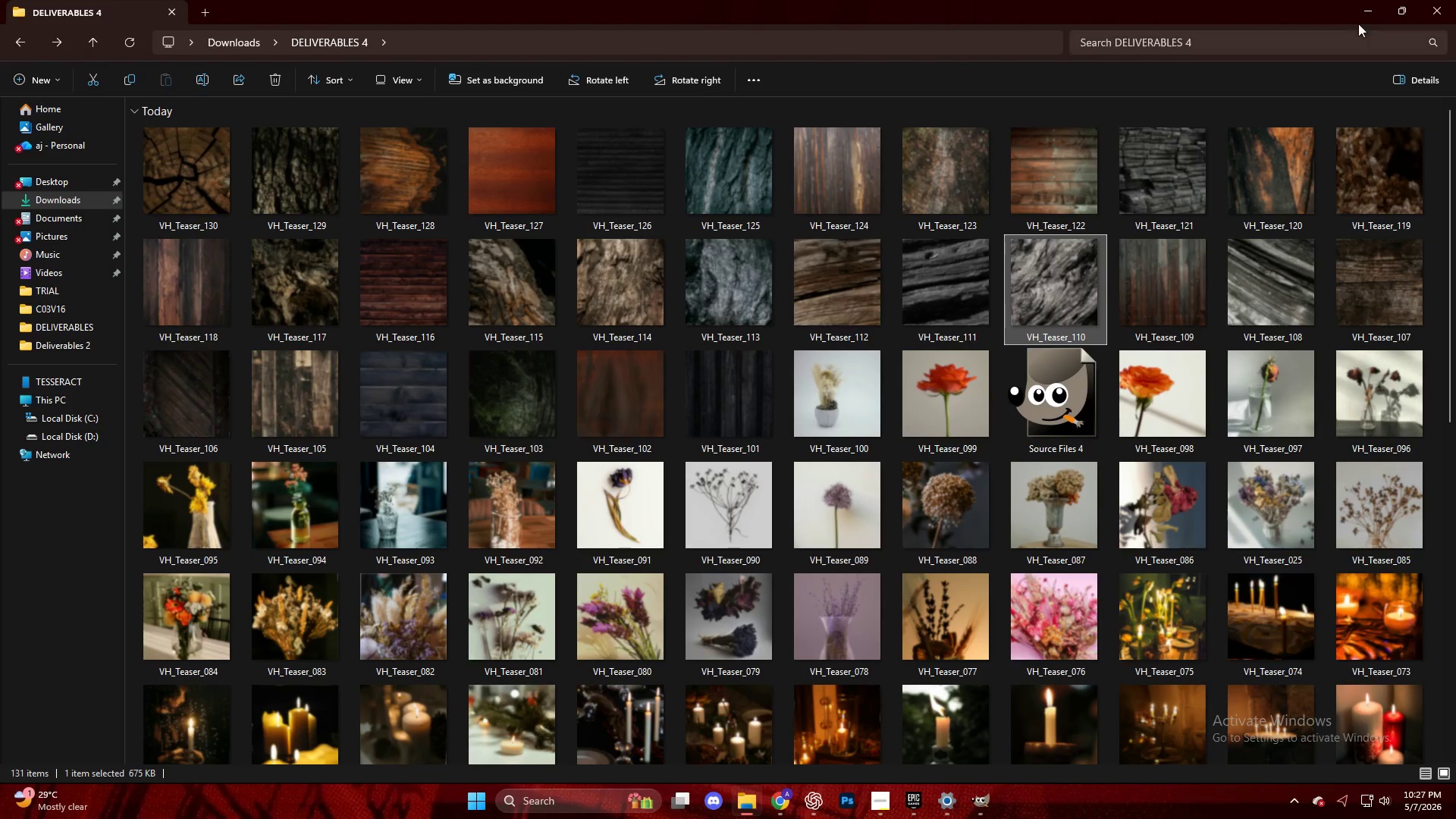 
left_click([1371, 14])
 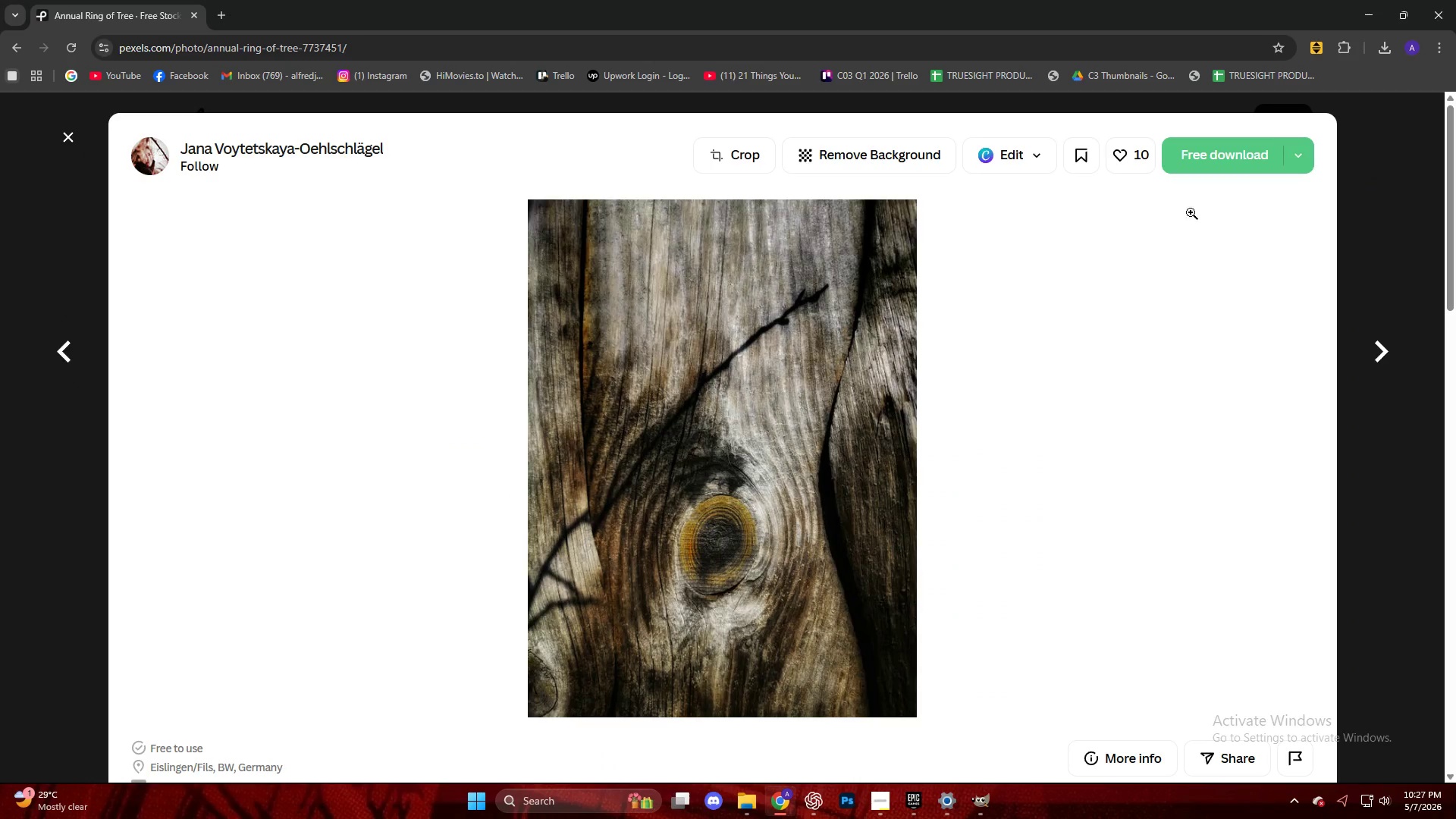 
left_click([1194, 155])
 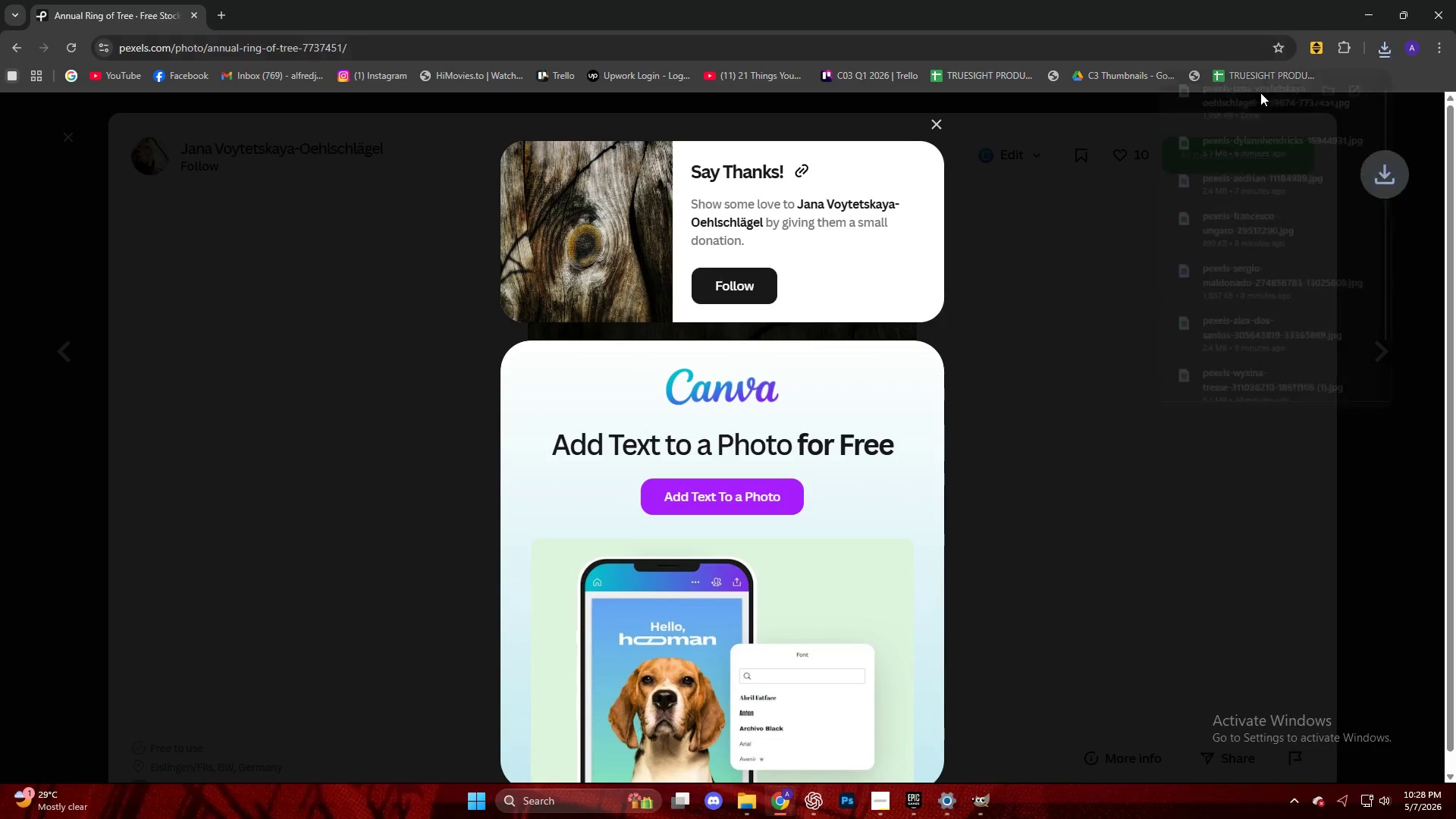 
left_click_drag(start_coordinate=[1255, 99], to_coordinate=[808, 458])
 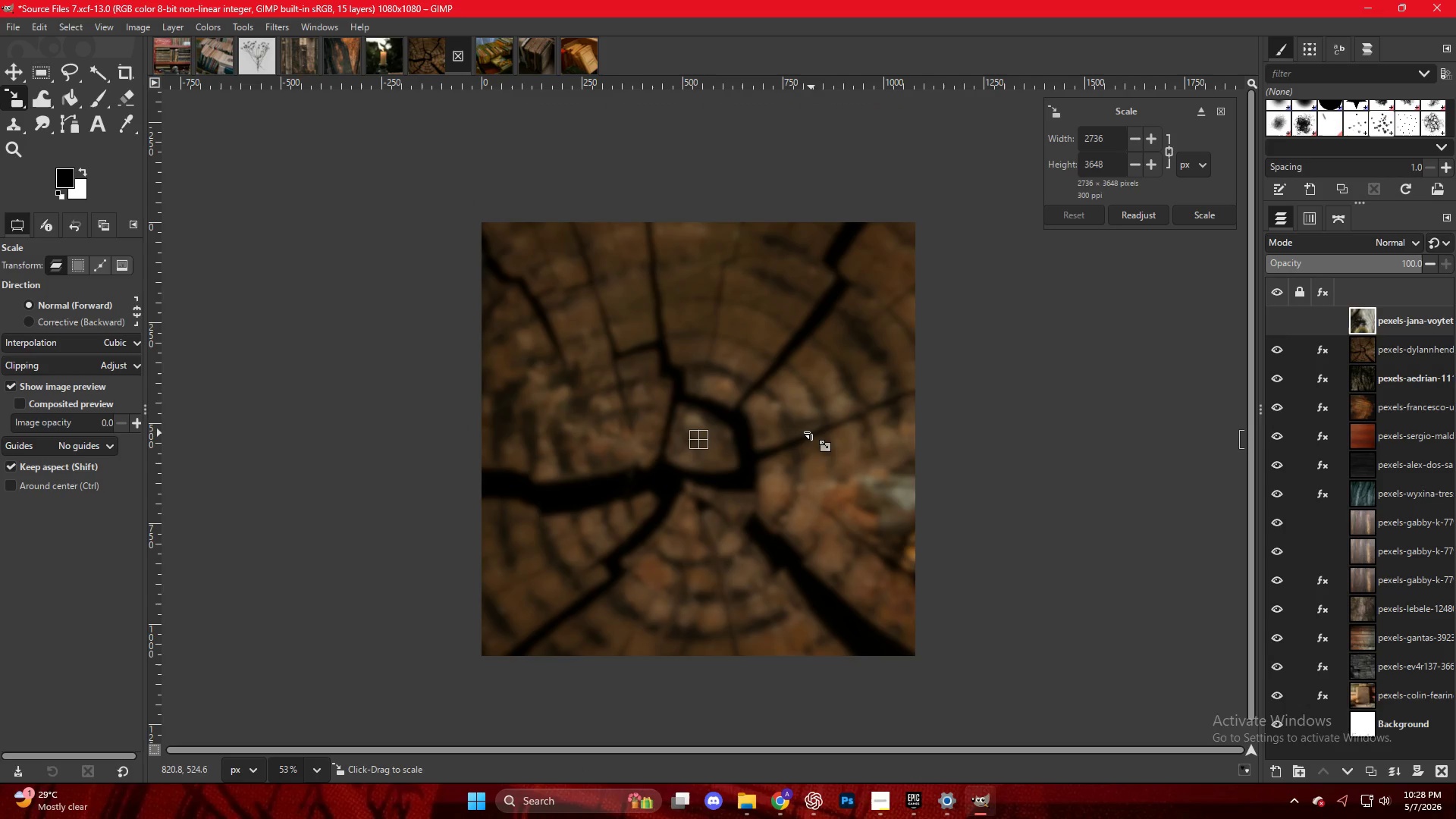 
hold_key(key=ControlLeft, duration=3.02)
scroll: coordinate [817, 416], scroll_direction: down, amount: 11.0
 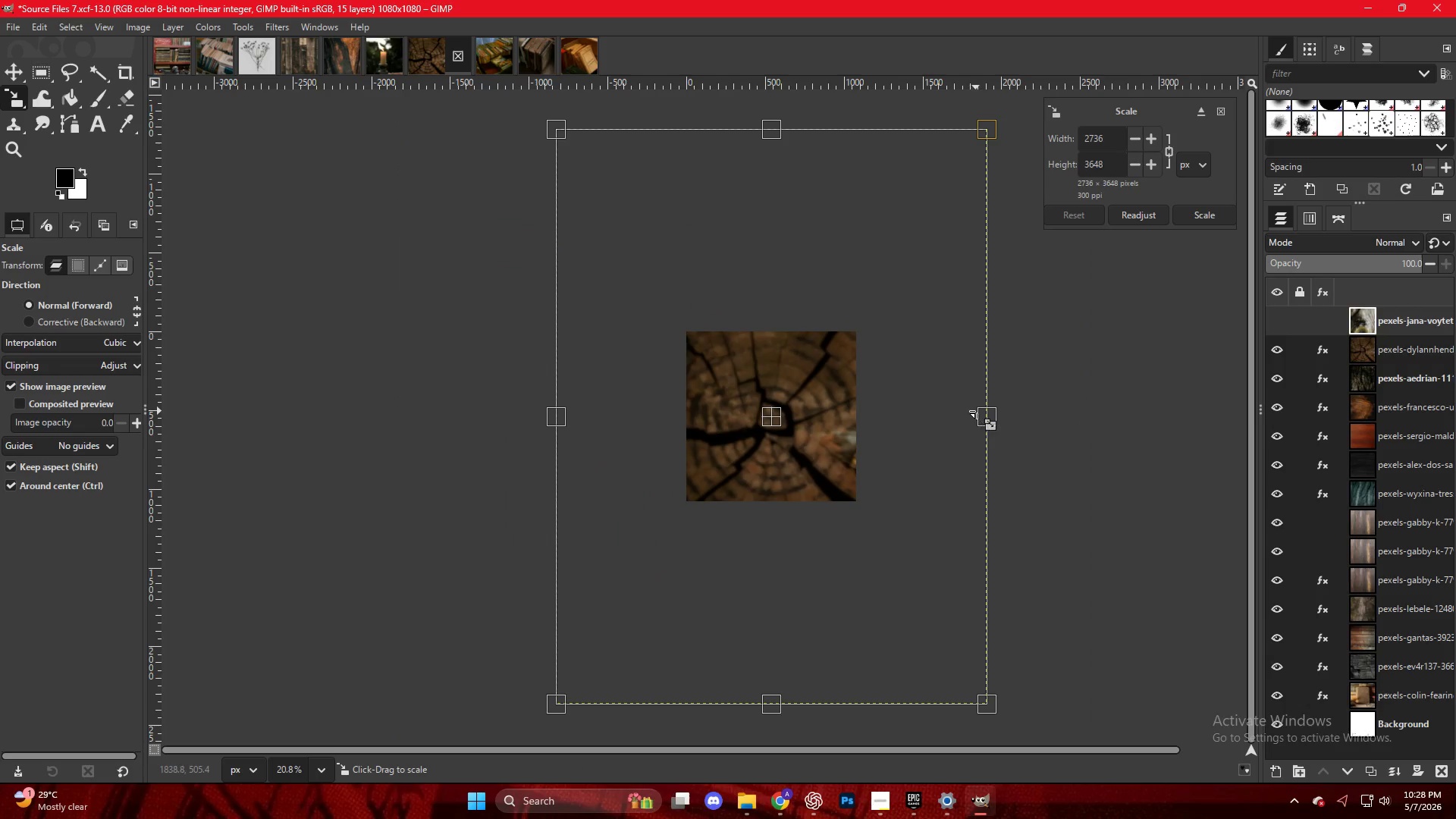 
left_click_drag(start_coordinate=[981, 414], to_coordinate=[858, 414])
 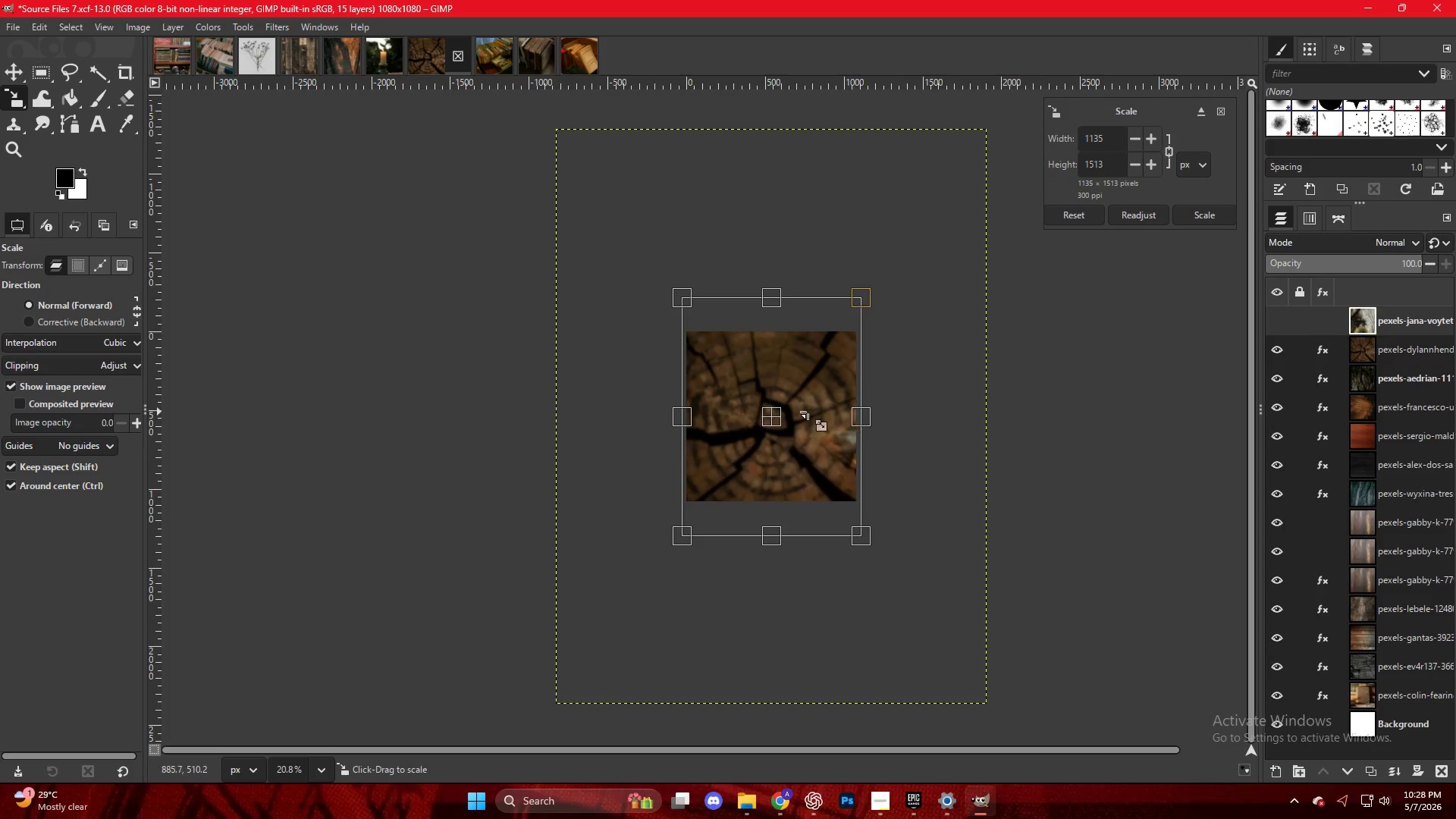 
left_click([794, 390])
 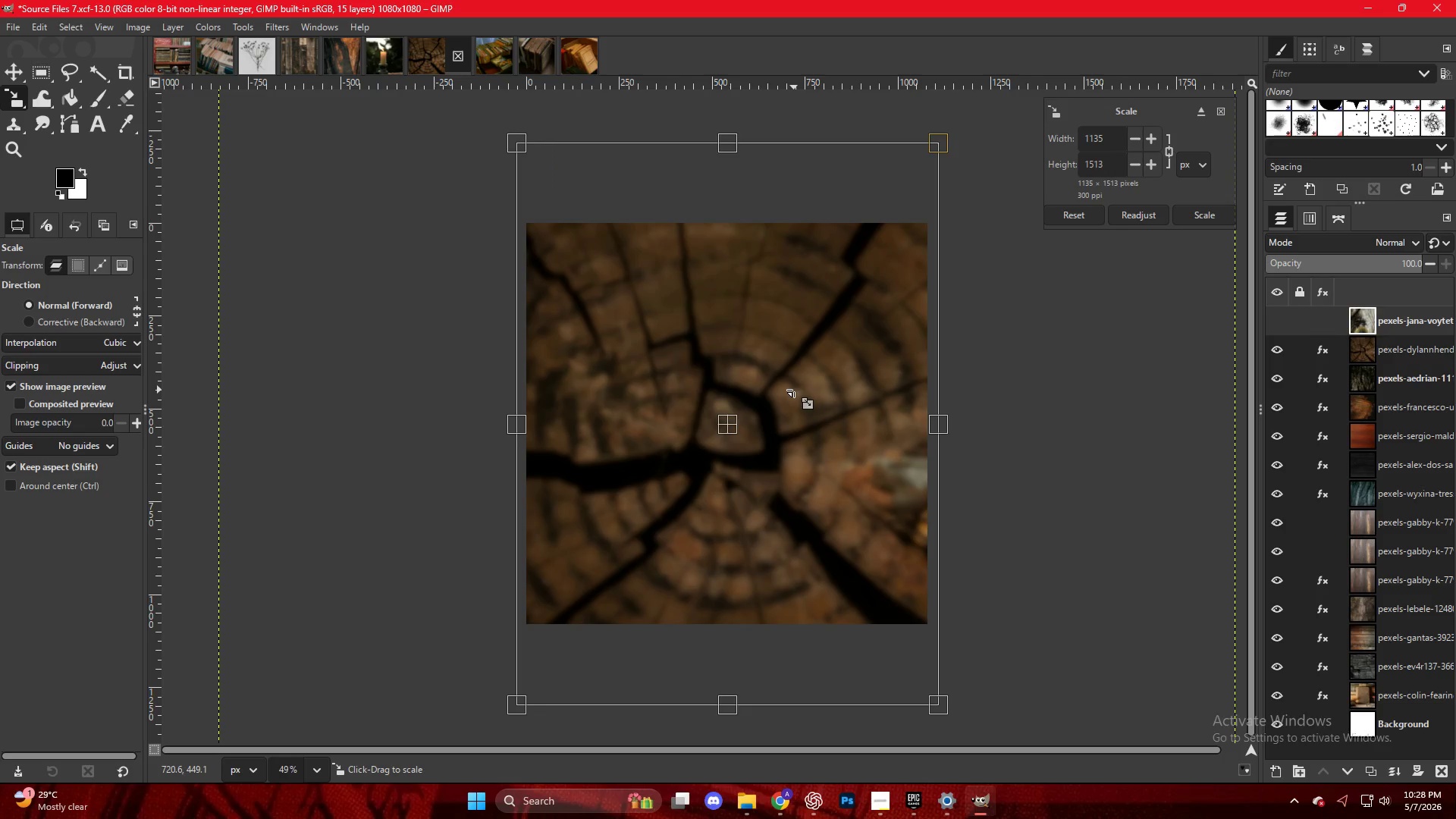 
scroll: coordinate [799, 406], scroll_direction: up, amount: 9.0
 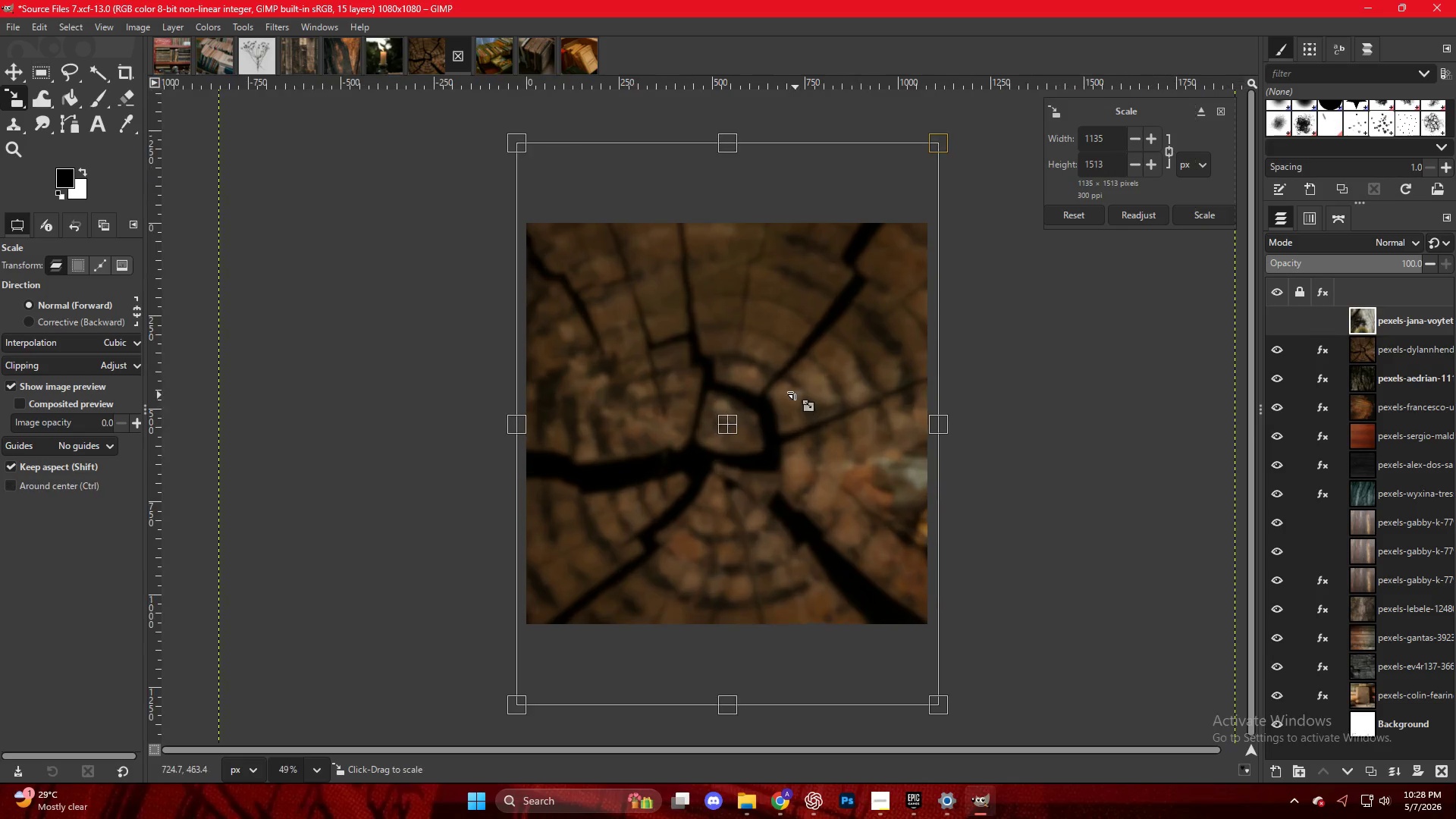 
key(NumpadEnter)
 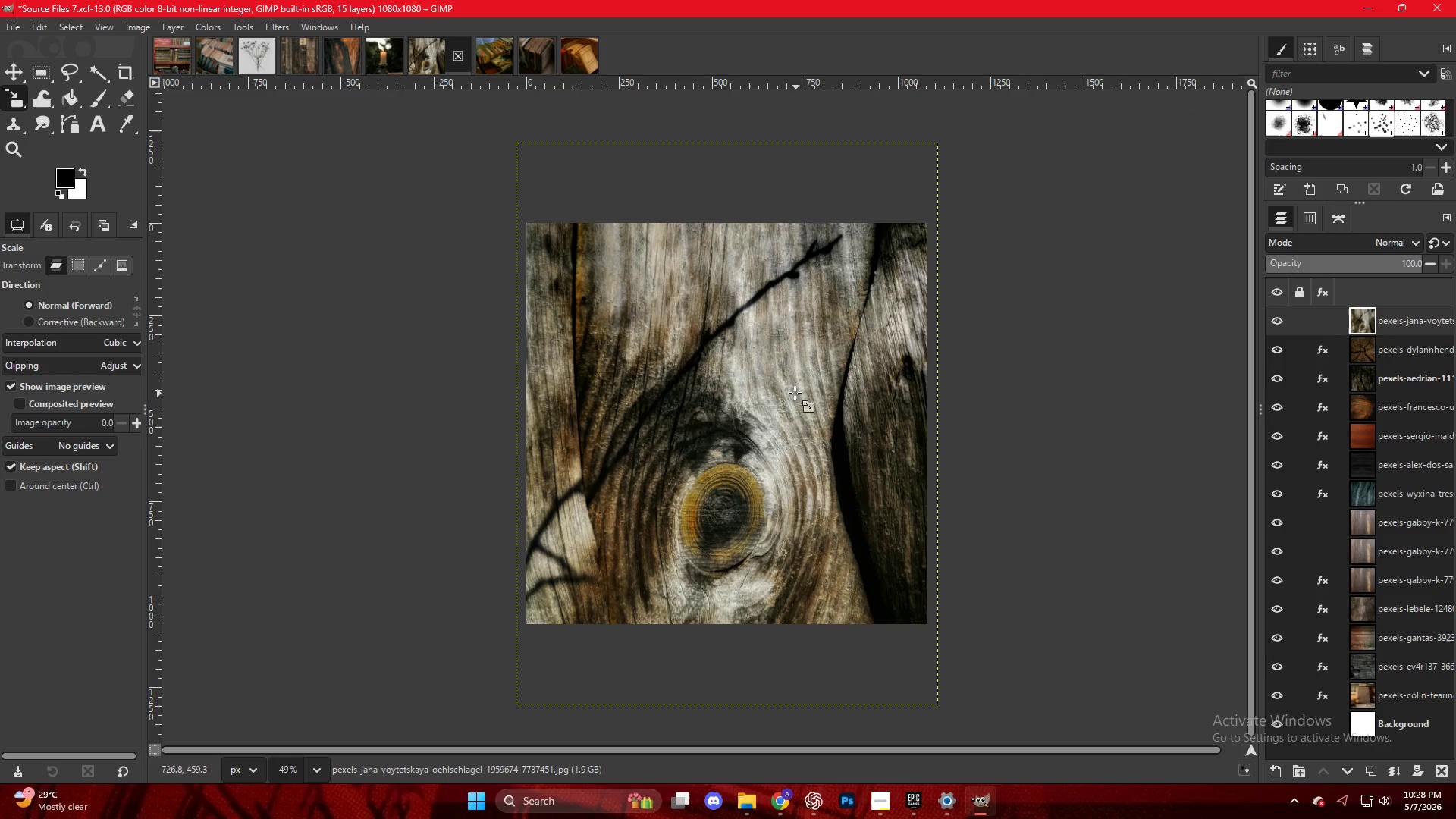 
right_click([693, 337])
 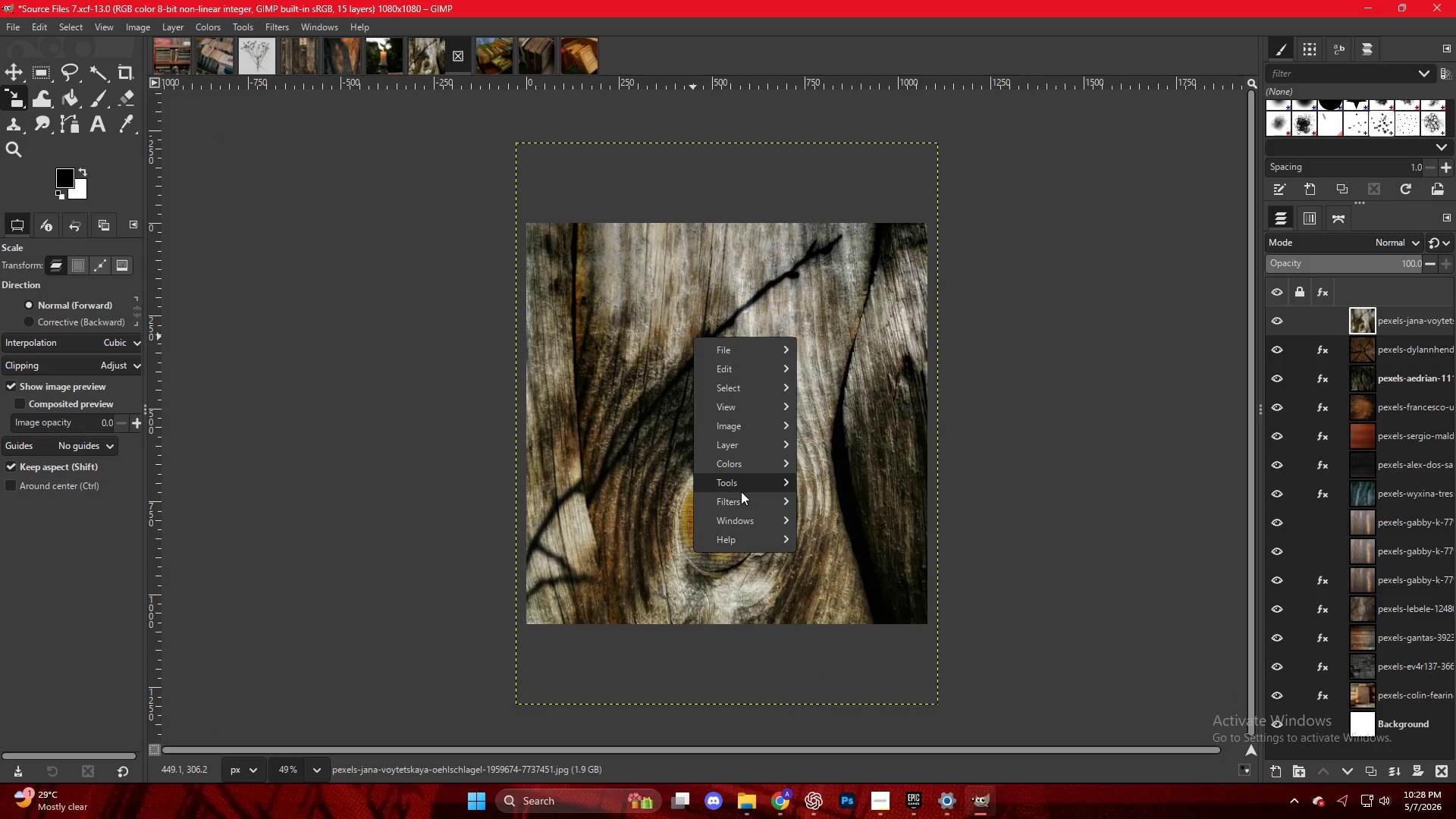 
wait(7.47)
 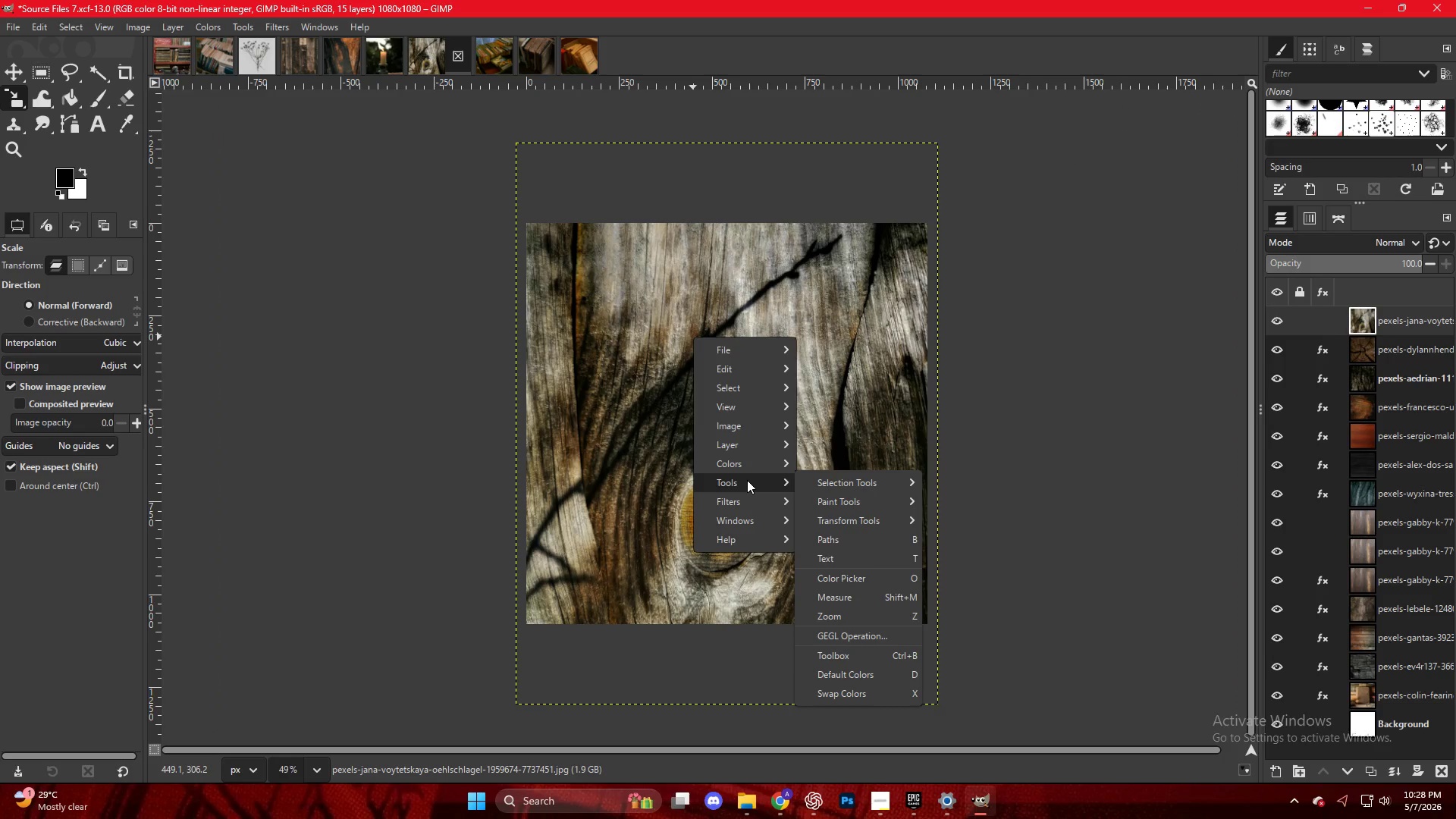 
left_click([1011, 520])
 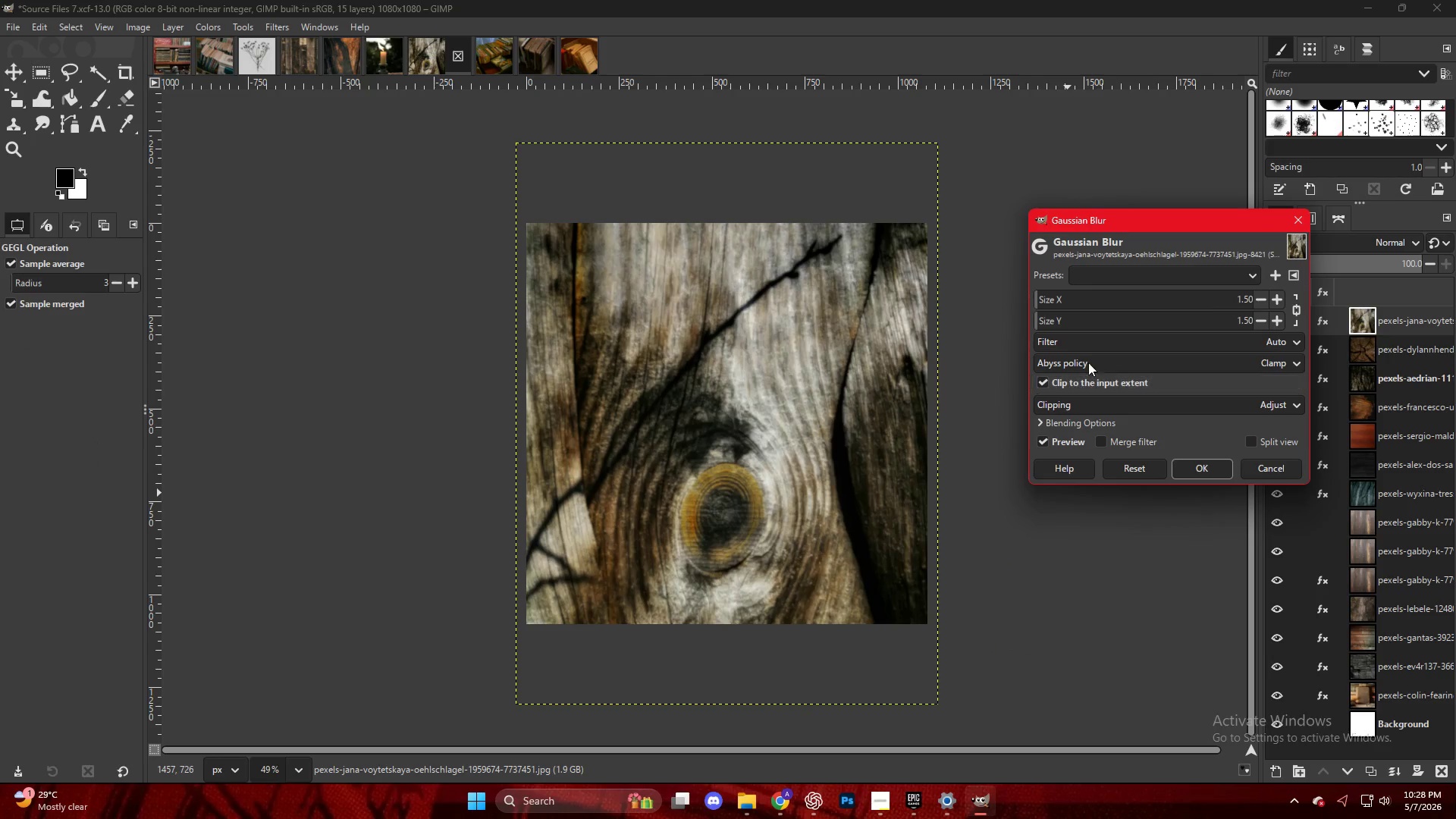 
mouse_move([1079, 342])
 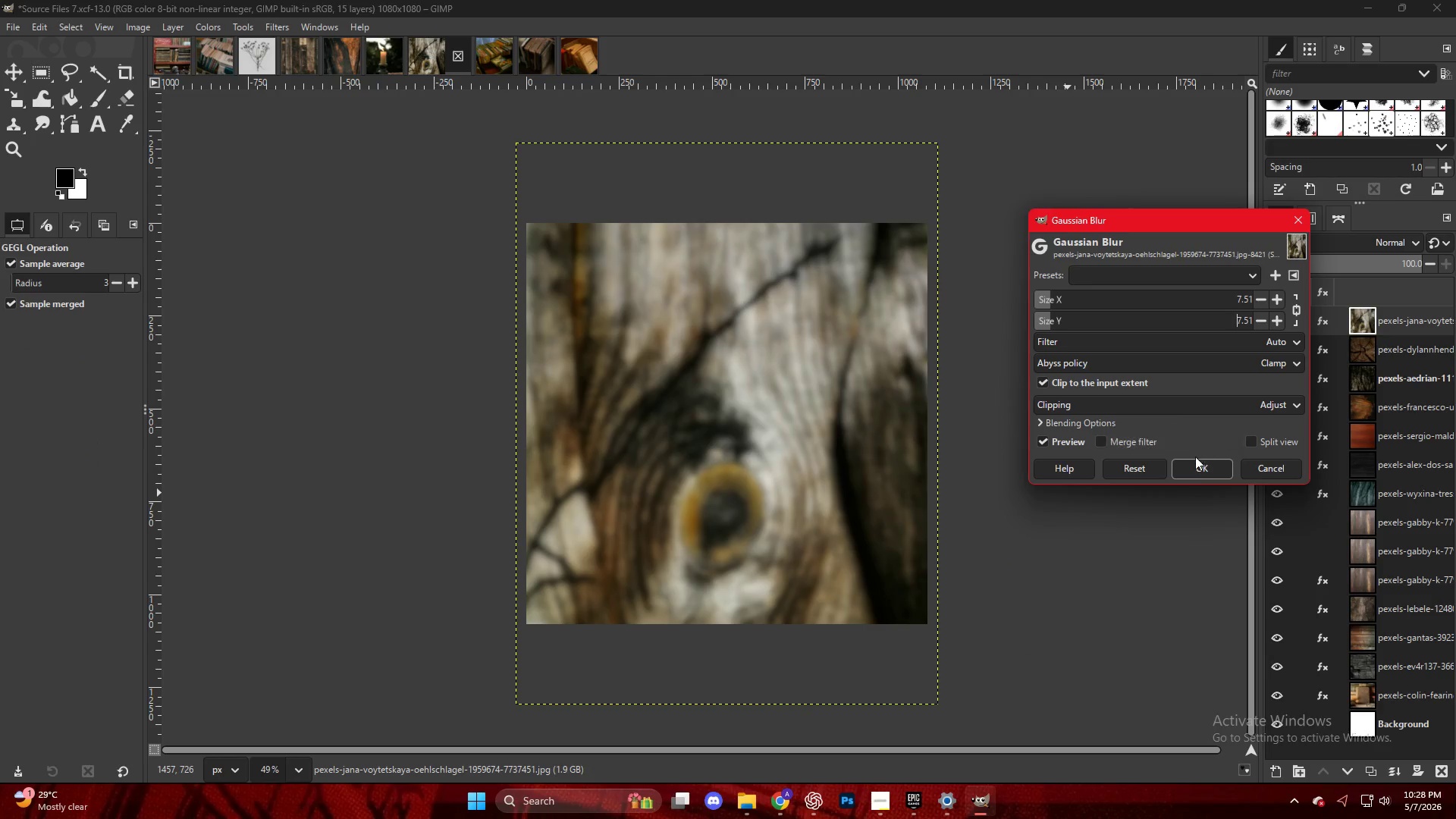 
left_click([1200, 468])
 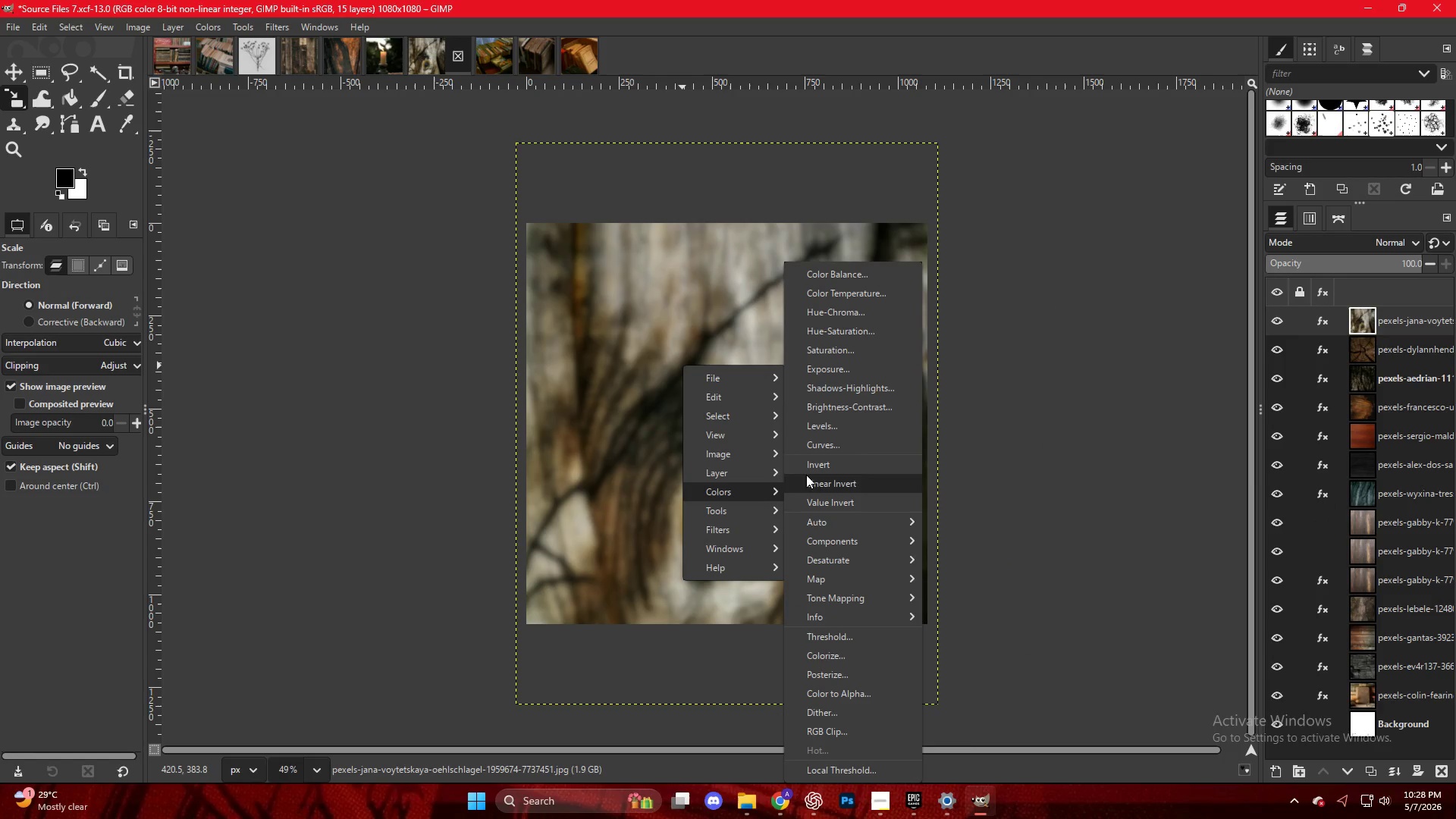 
left_click([837, 419])
 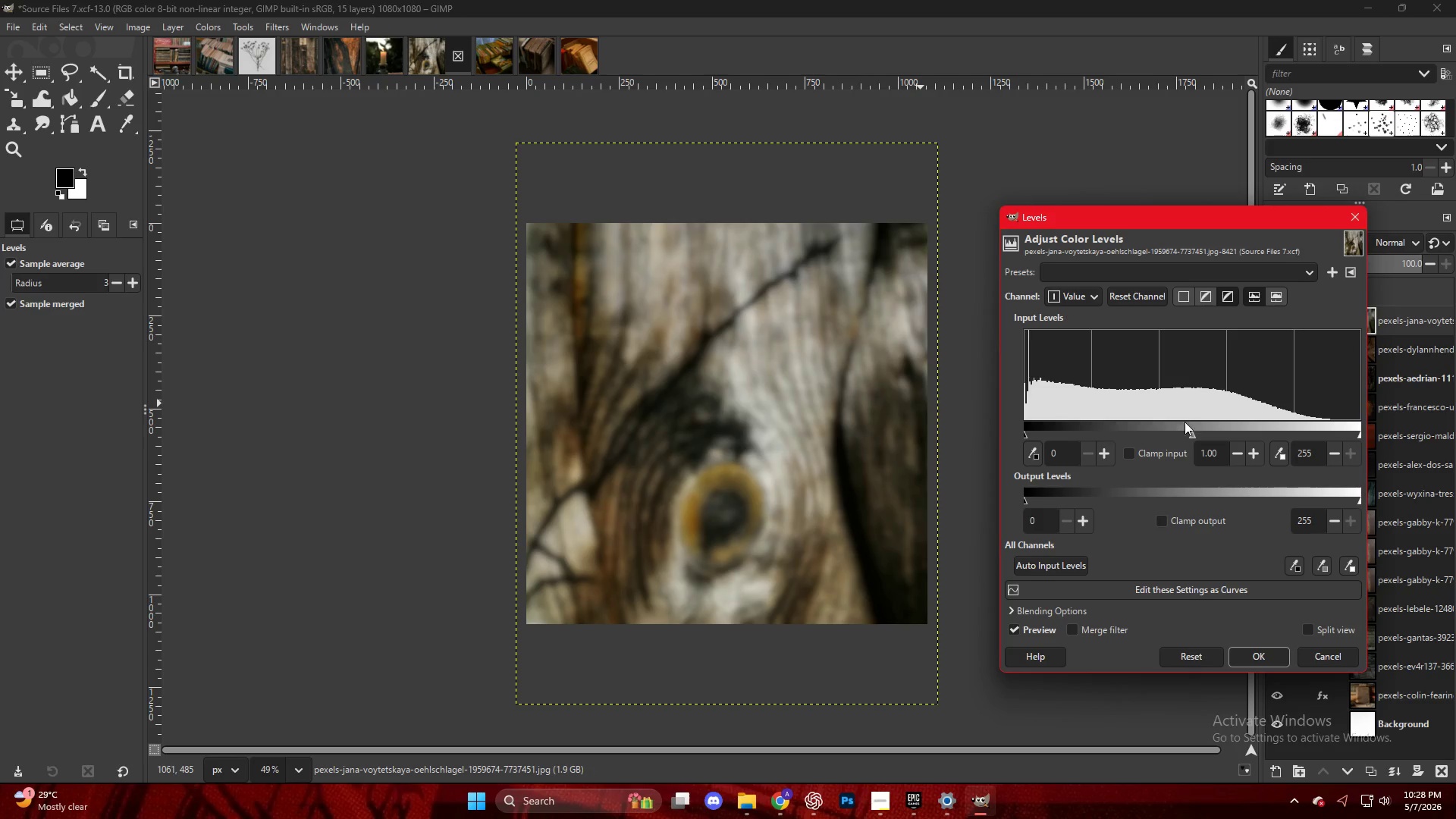 
left_click_drag(start_coordinate=[1201, 428], to_coordinate=[1209, 435])
 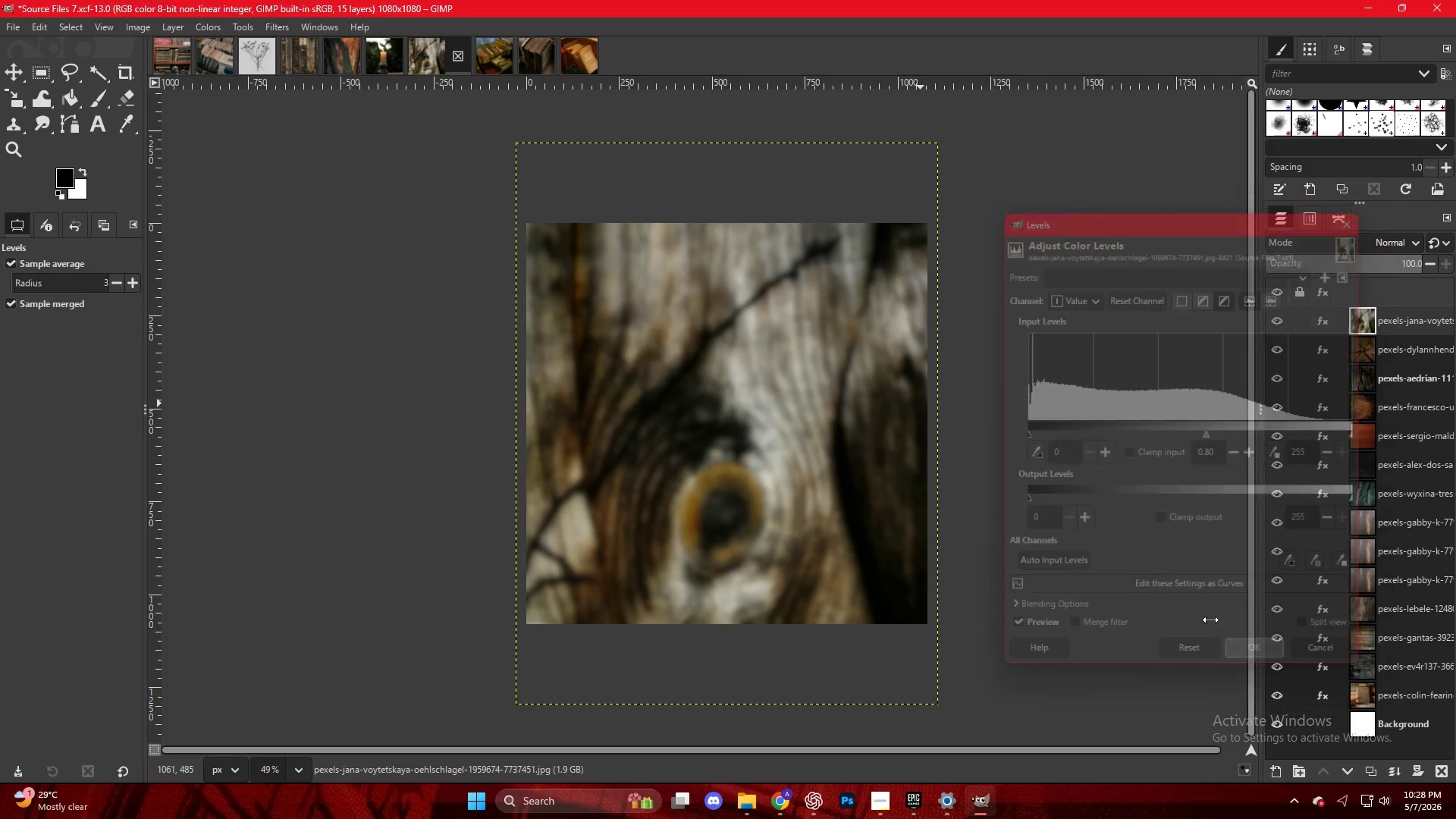 
key(Control+Shift+E)
 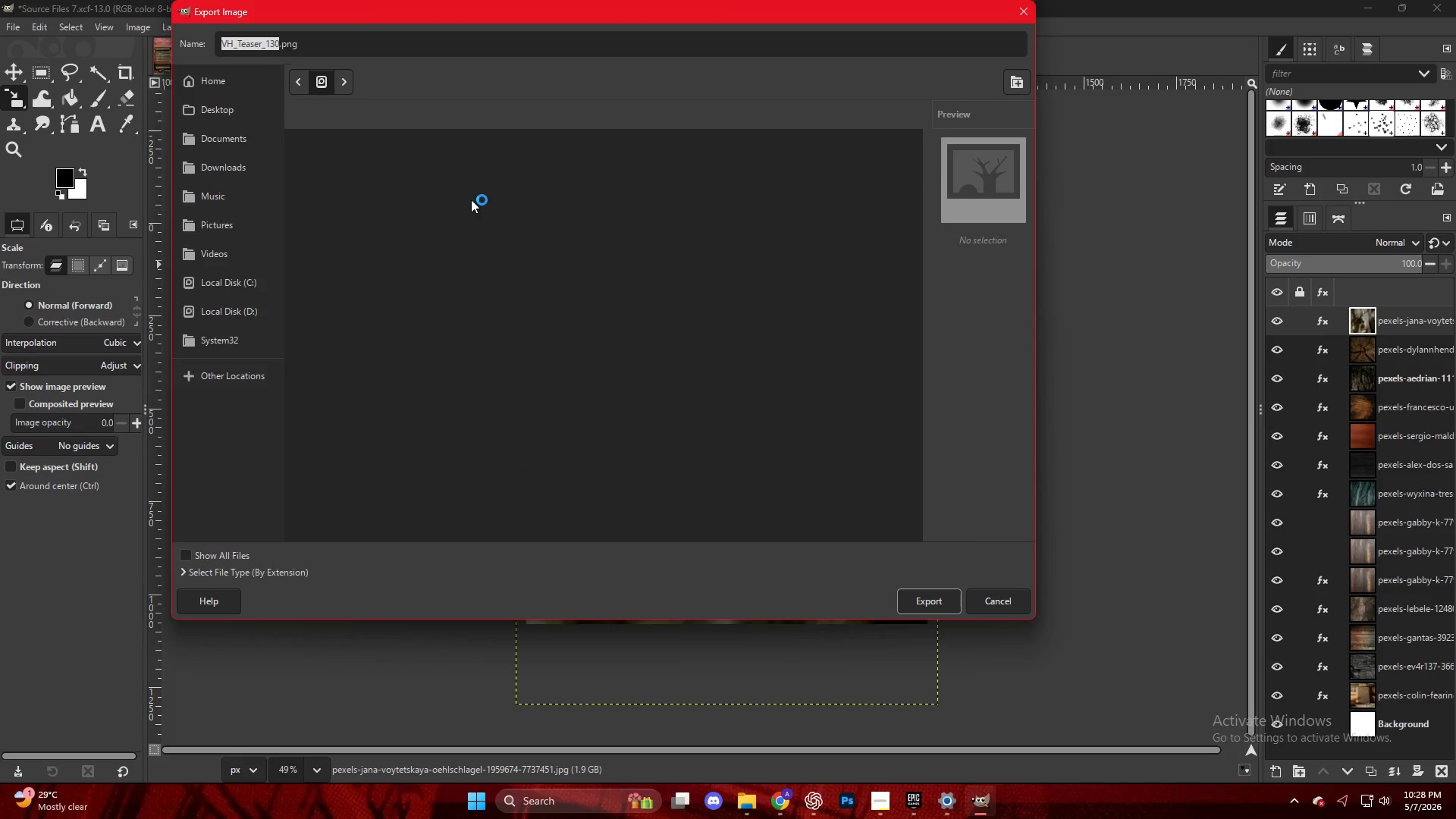 
left_click([381, 528])
 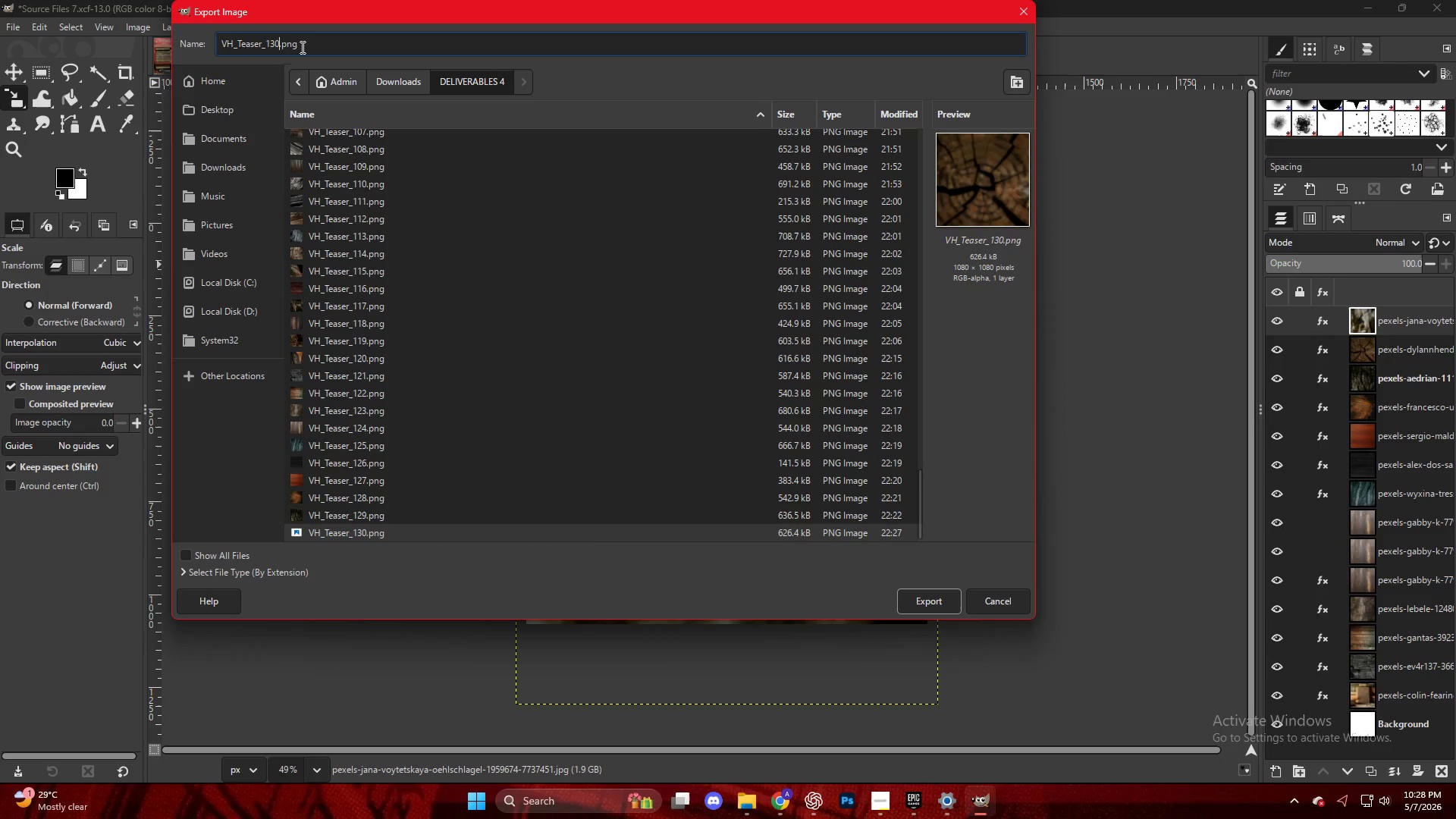 
scroll: coordinate [378, 521], scroll_direction: down, amount: 50.0
 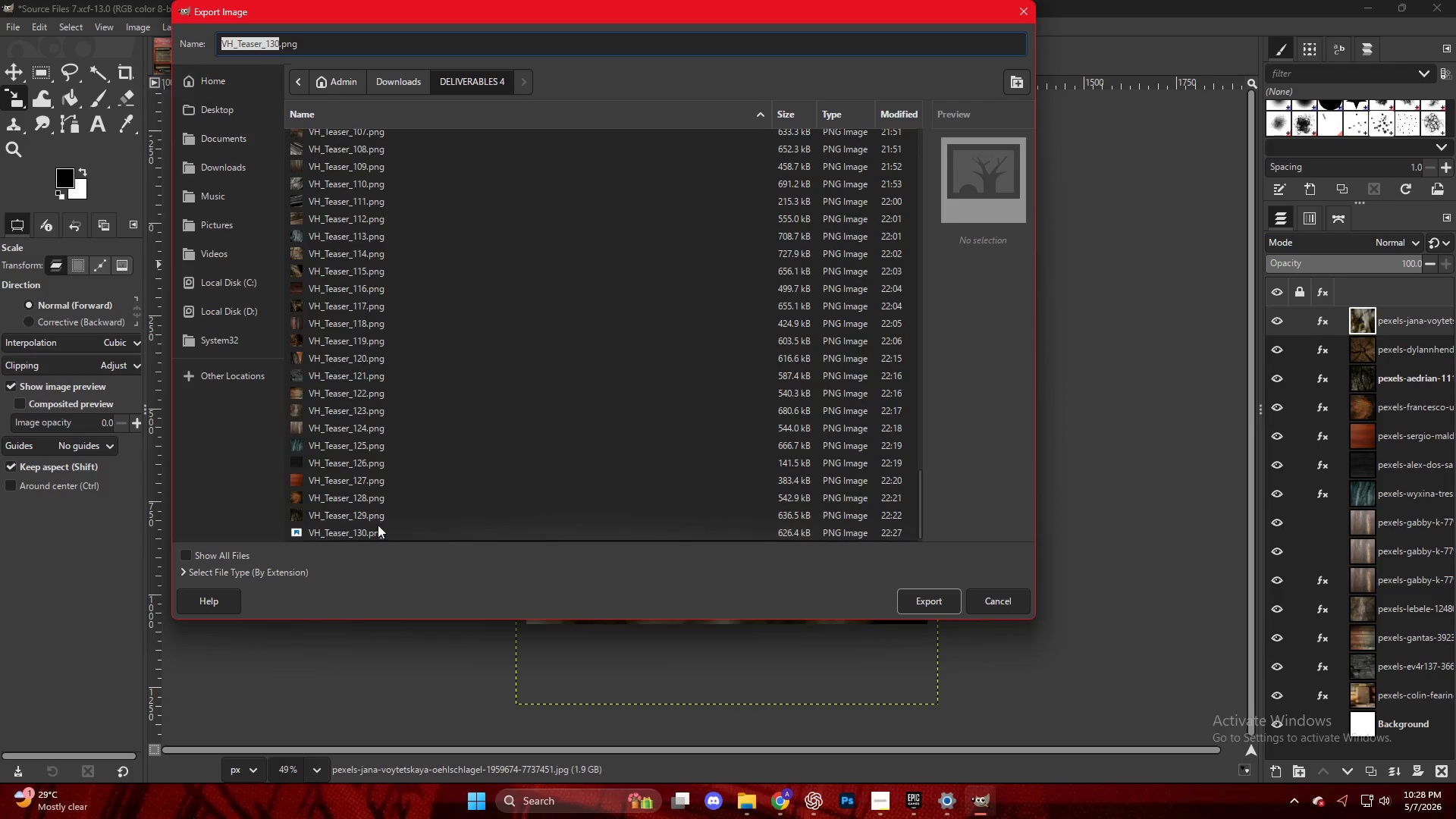 
key(ArrowLeft)
 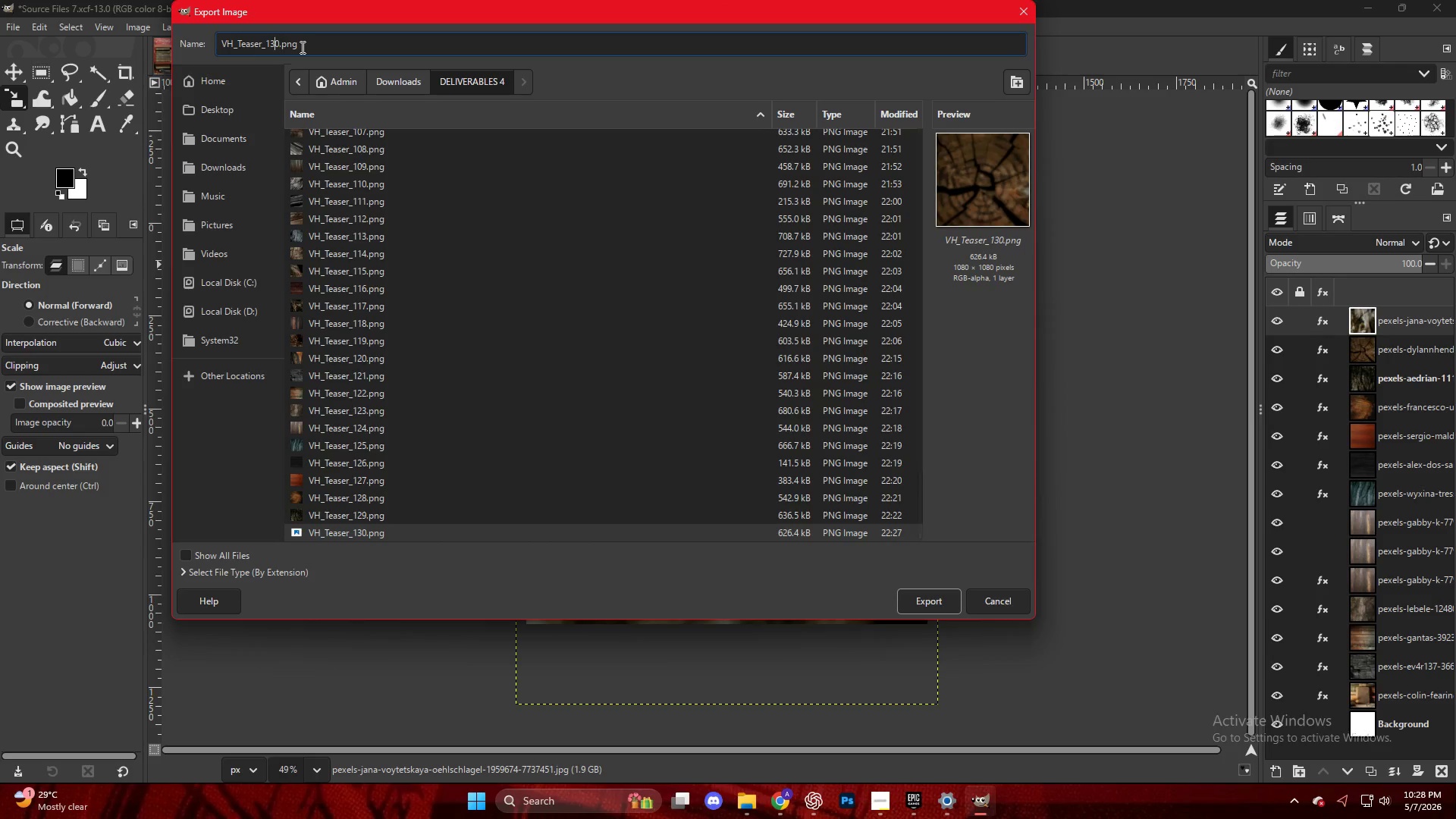 
key(ArrowRight)
 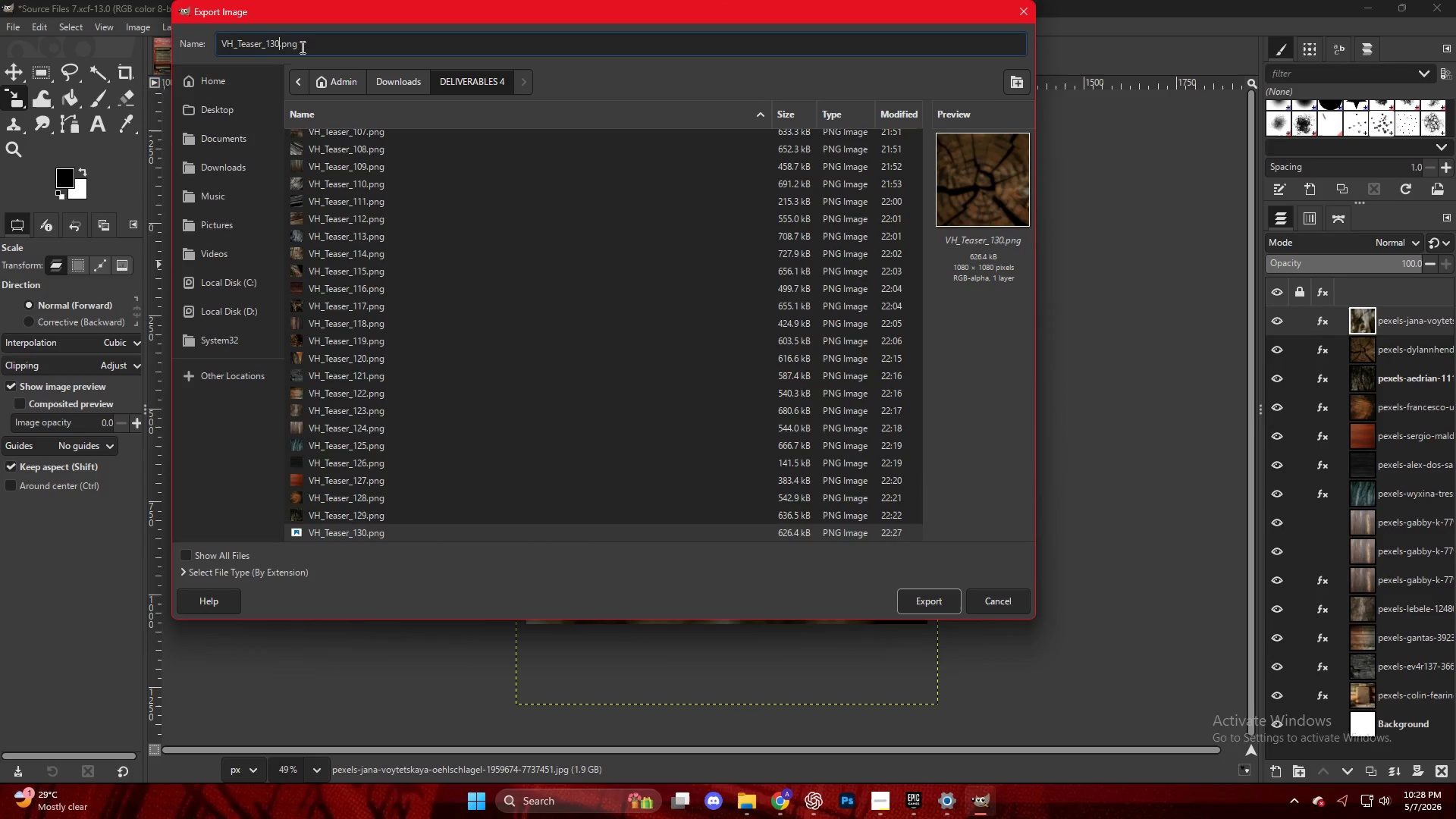 
key(Backspace)
 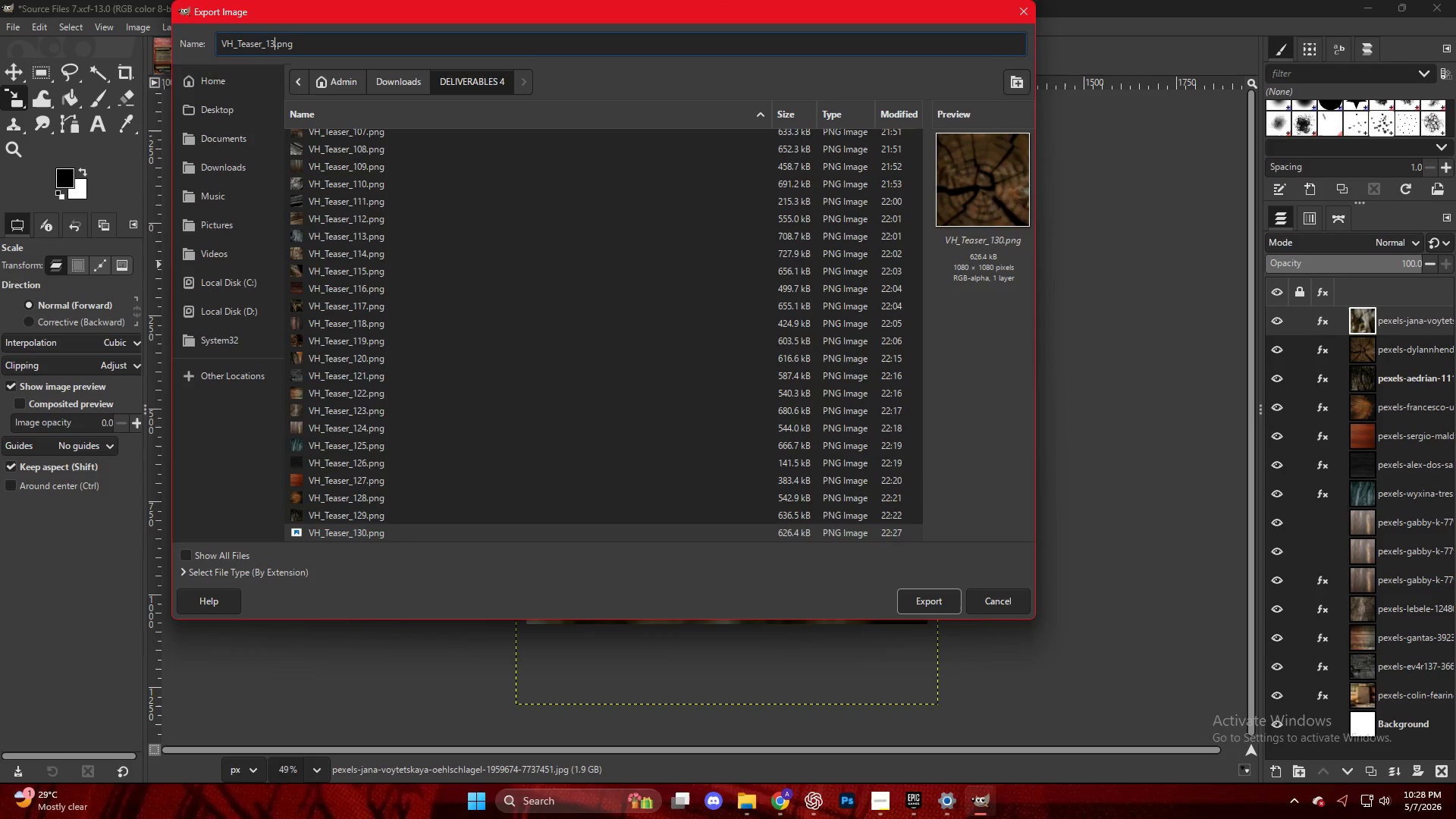 
key(1)
 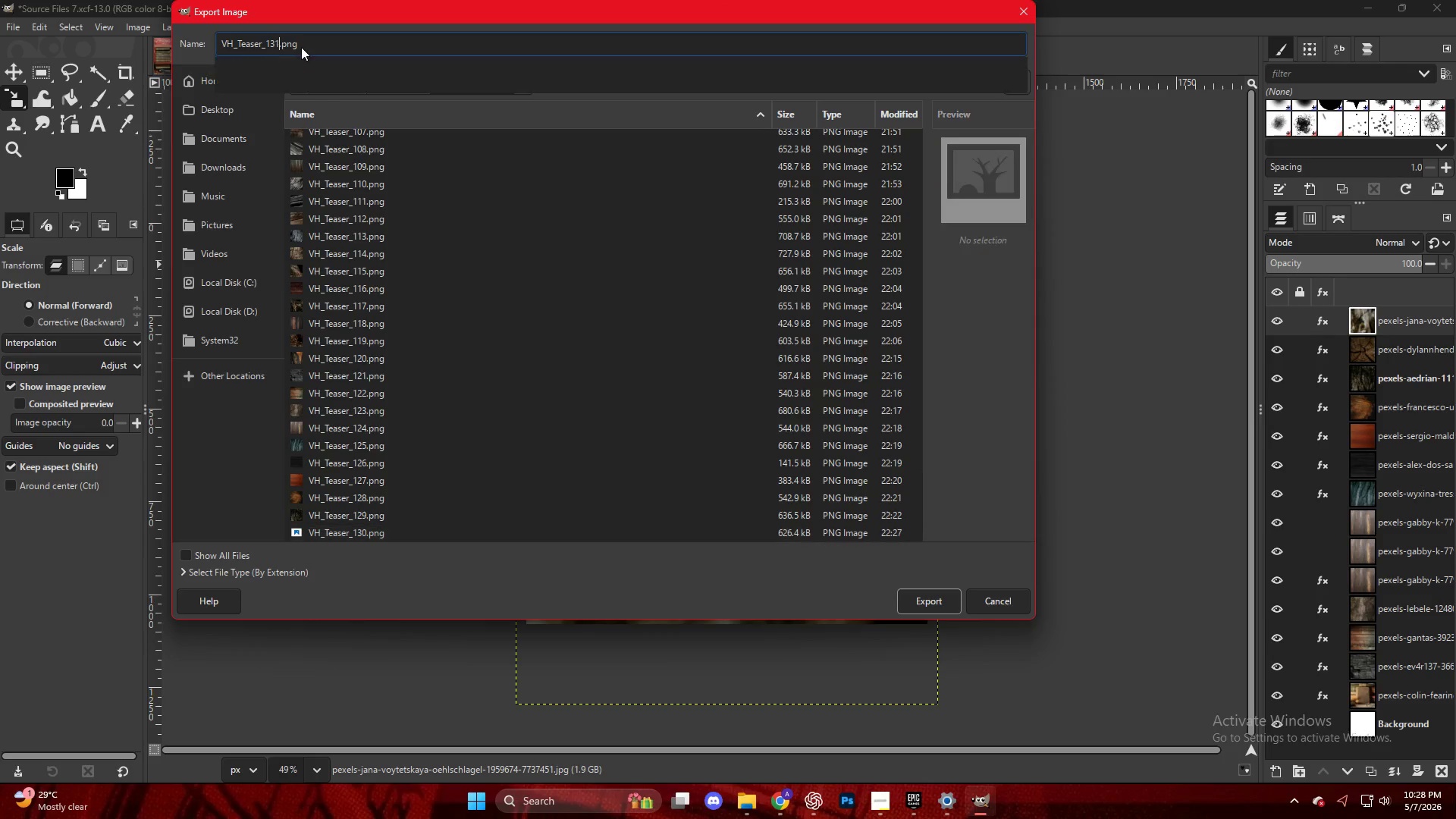 
key(Enter)
 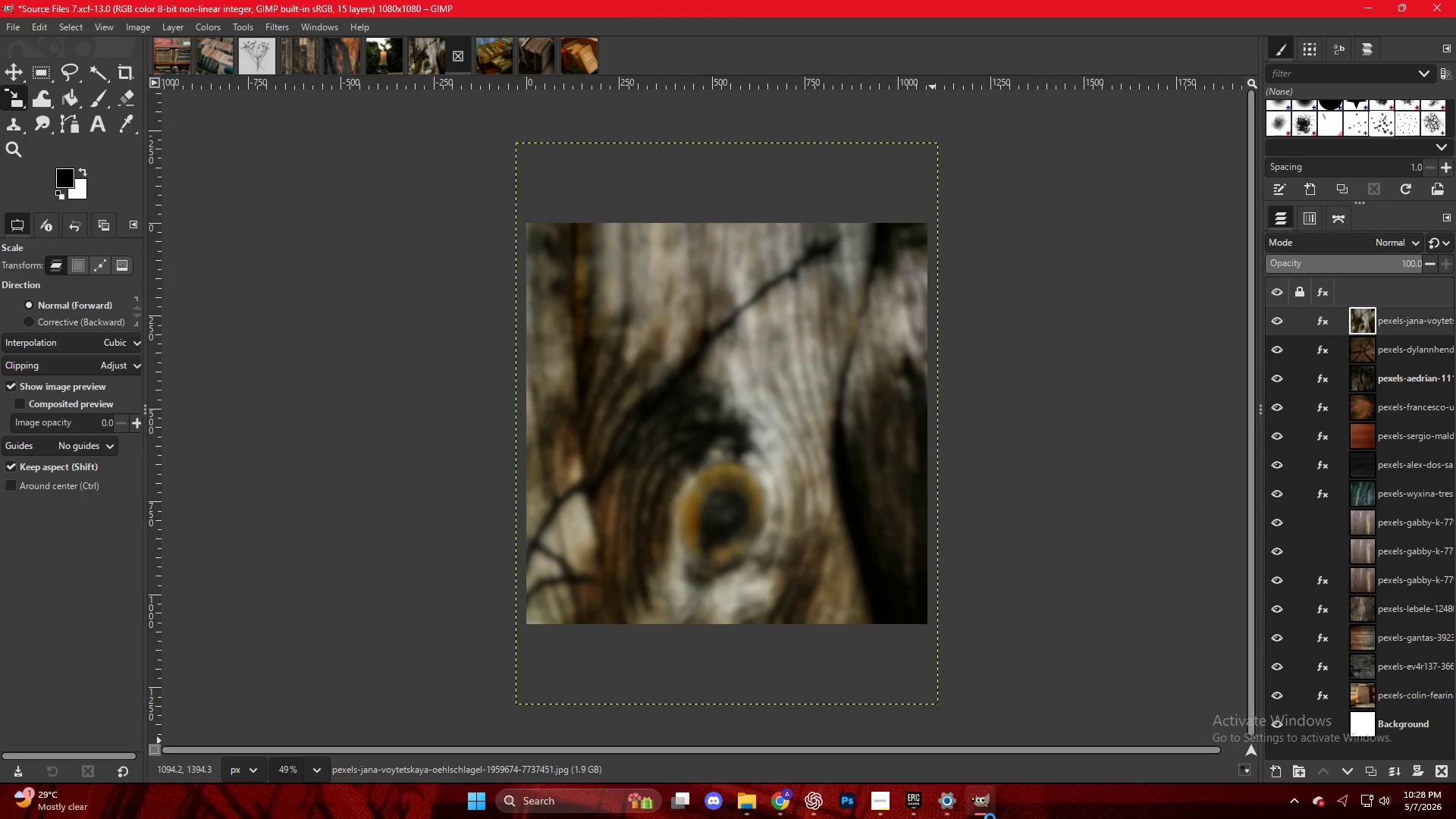 
left_click([881, 800])